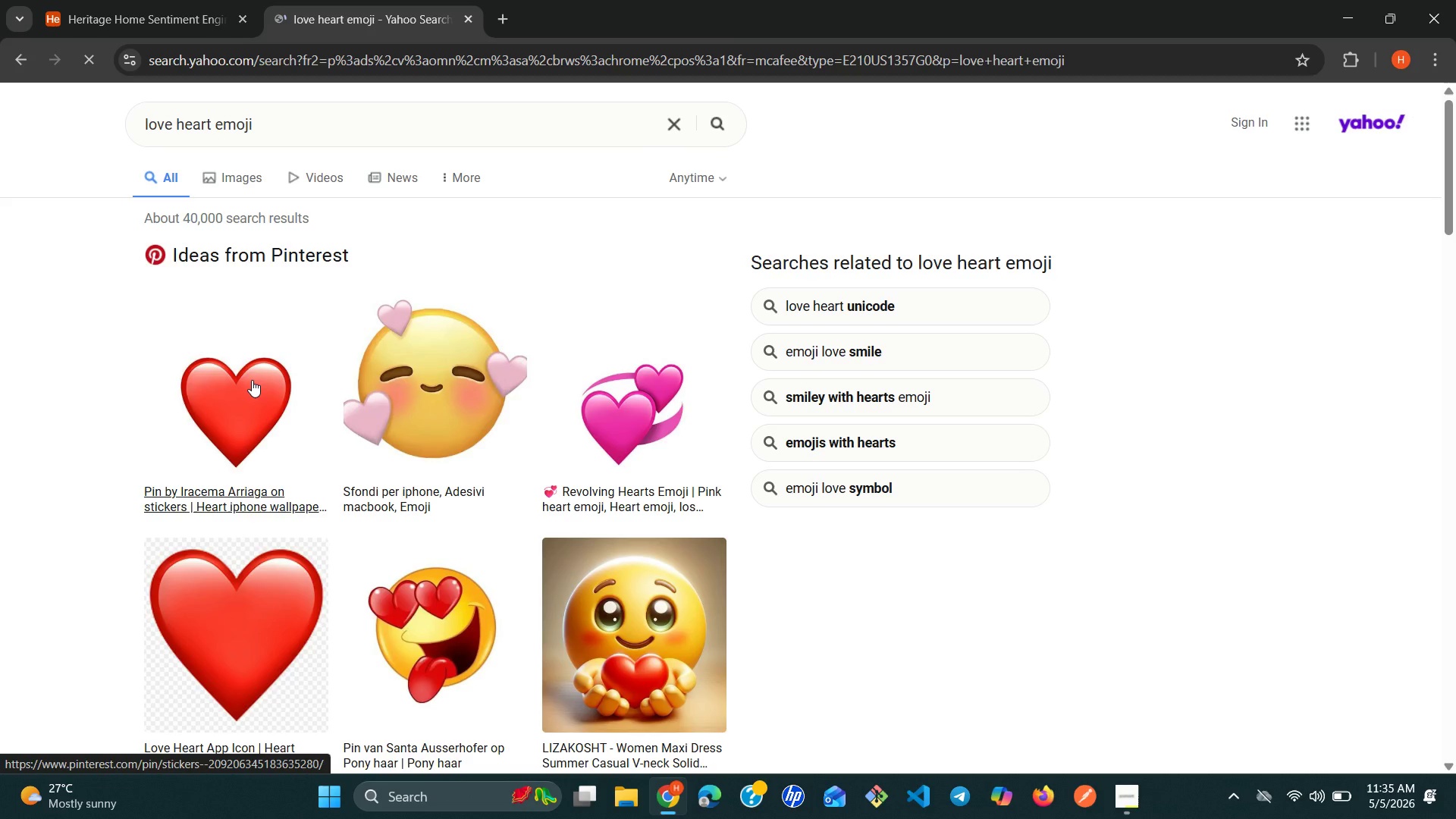 
wait(7.02)
 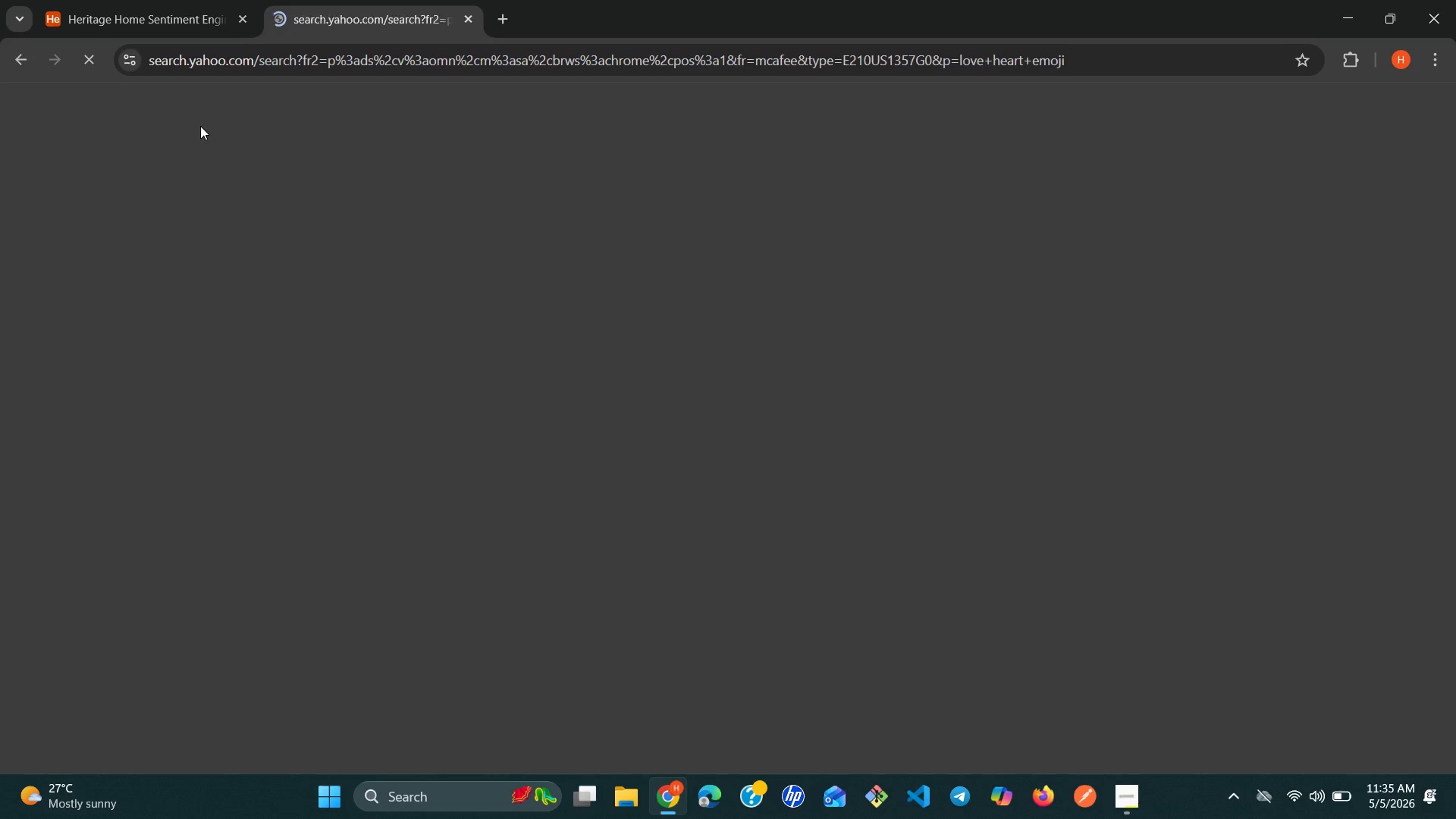 
right_click([252, 380])
 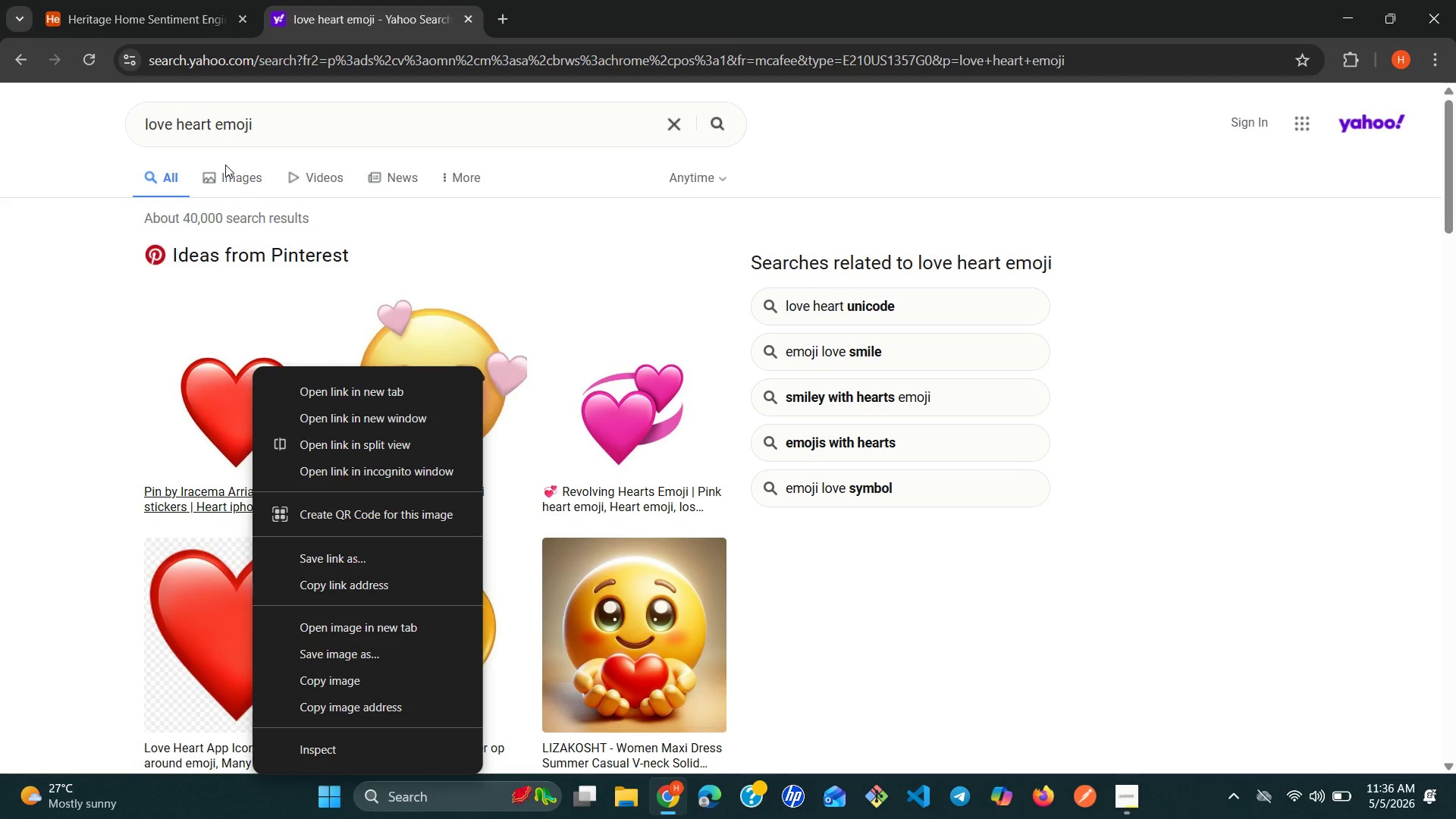 
mouse_move([566, 297])
 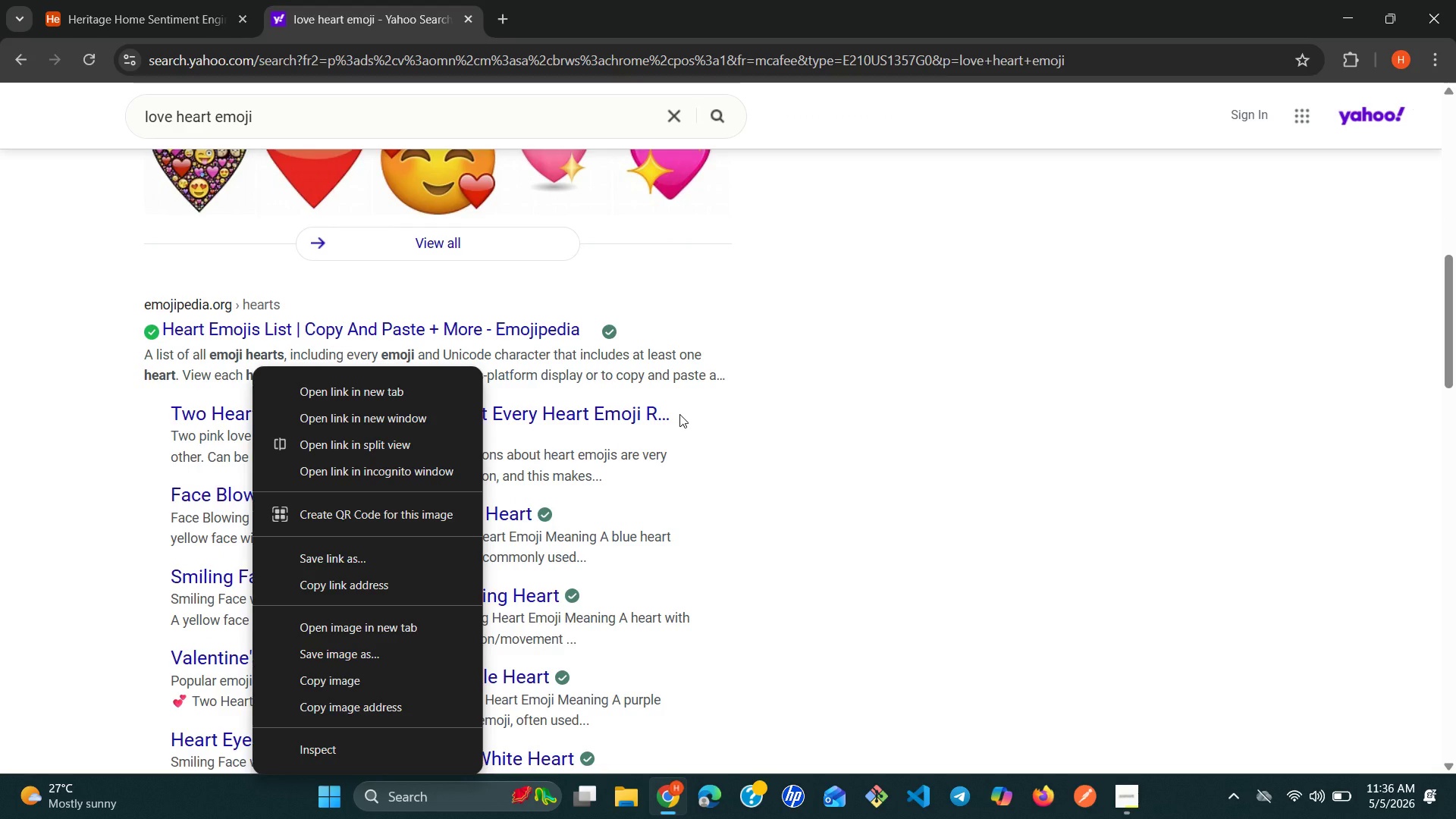 
left_click([790, 279])
 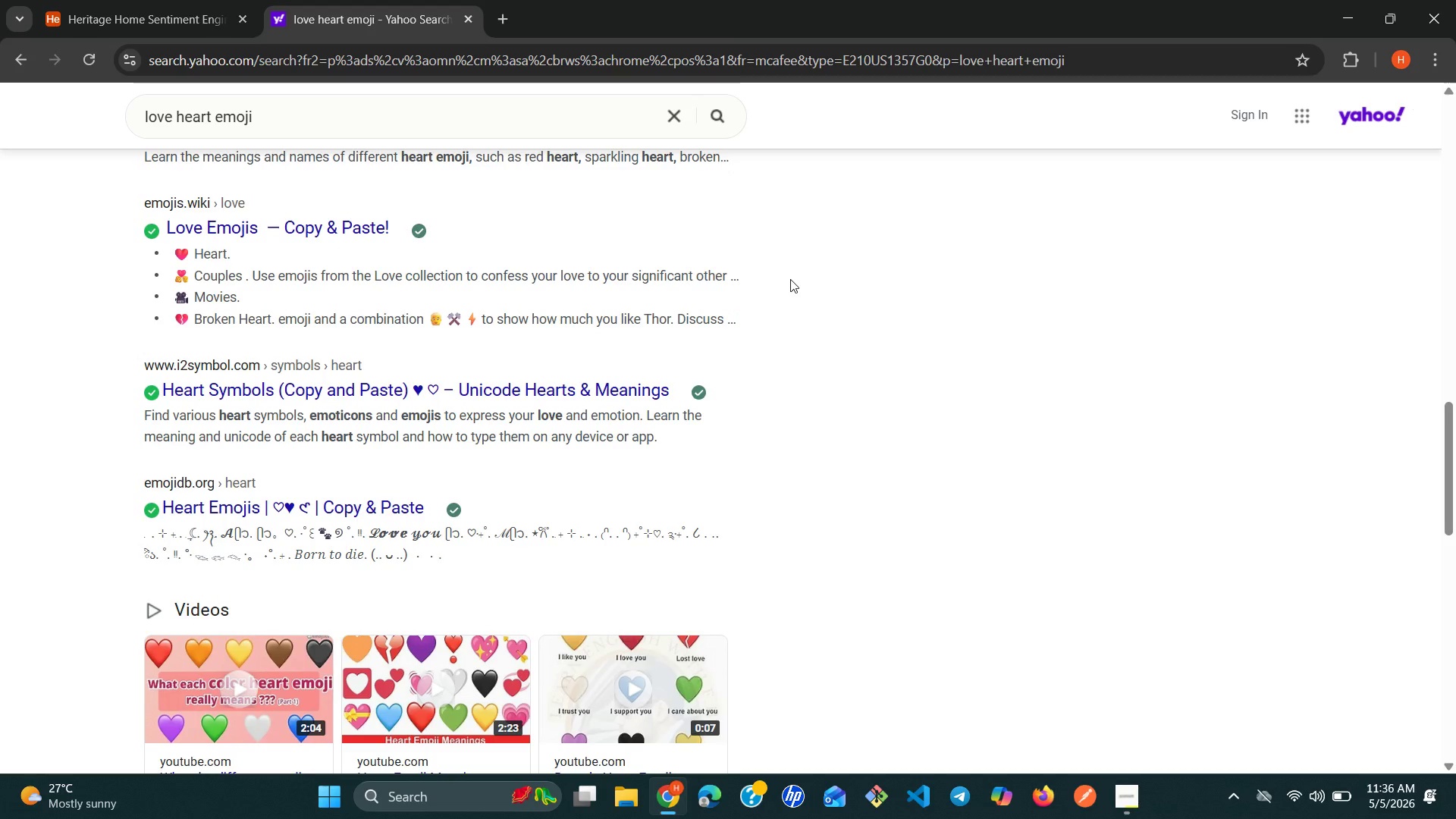 
wait(8.16)
 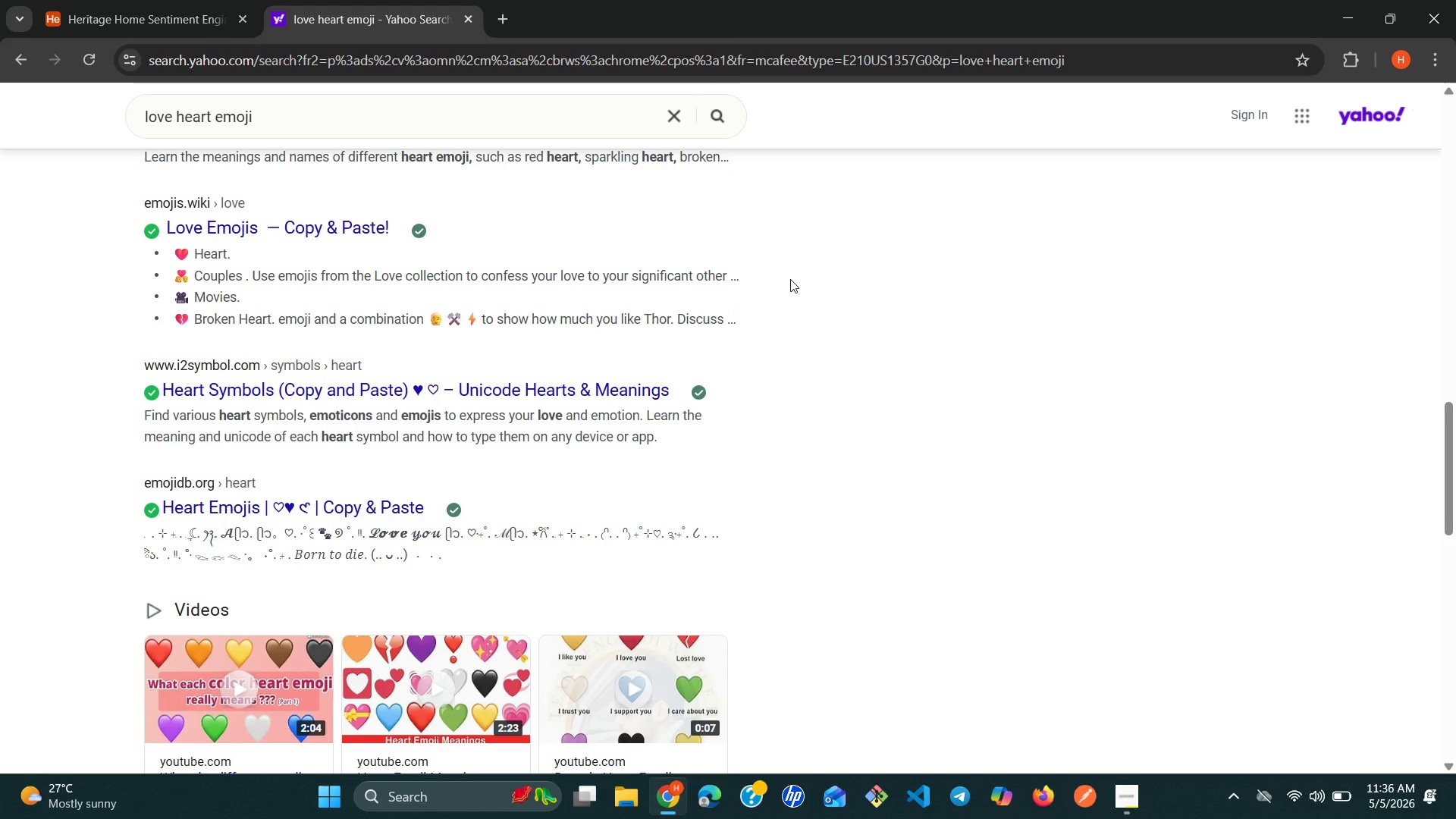 
left_click_drag(start_coordinate=[429, 683], to_coordinate=[427, 617])
 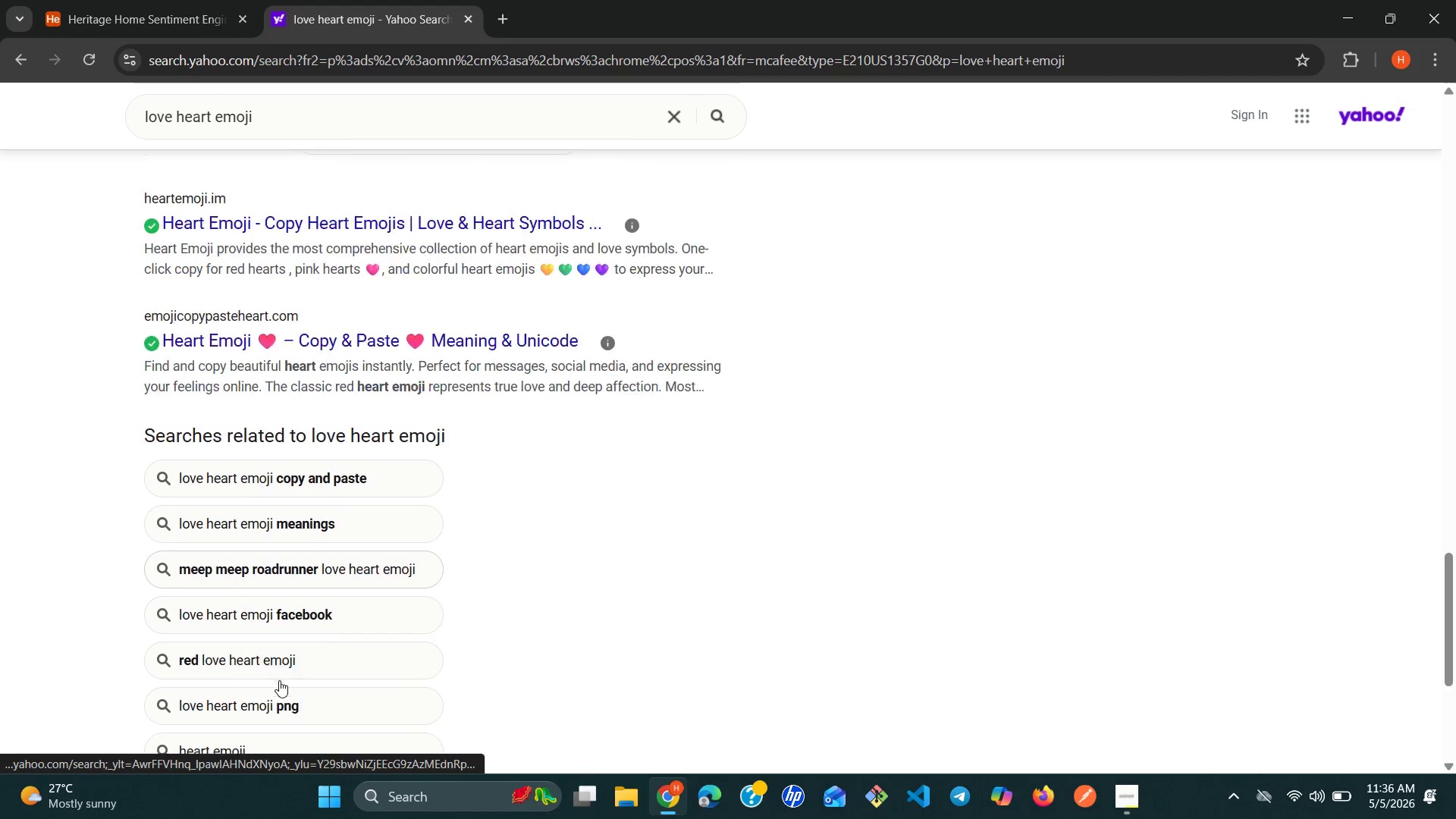 
wait(9.58)
 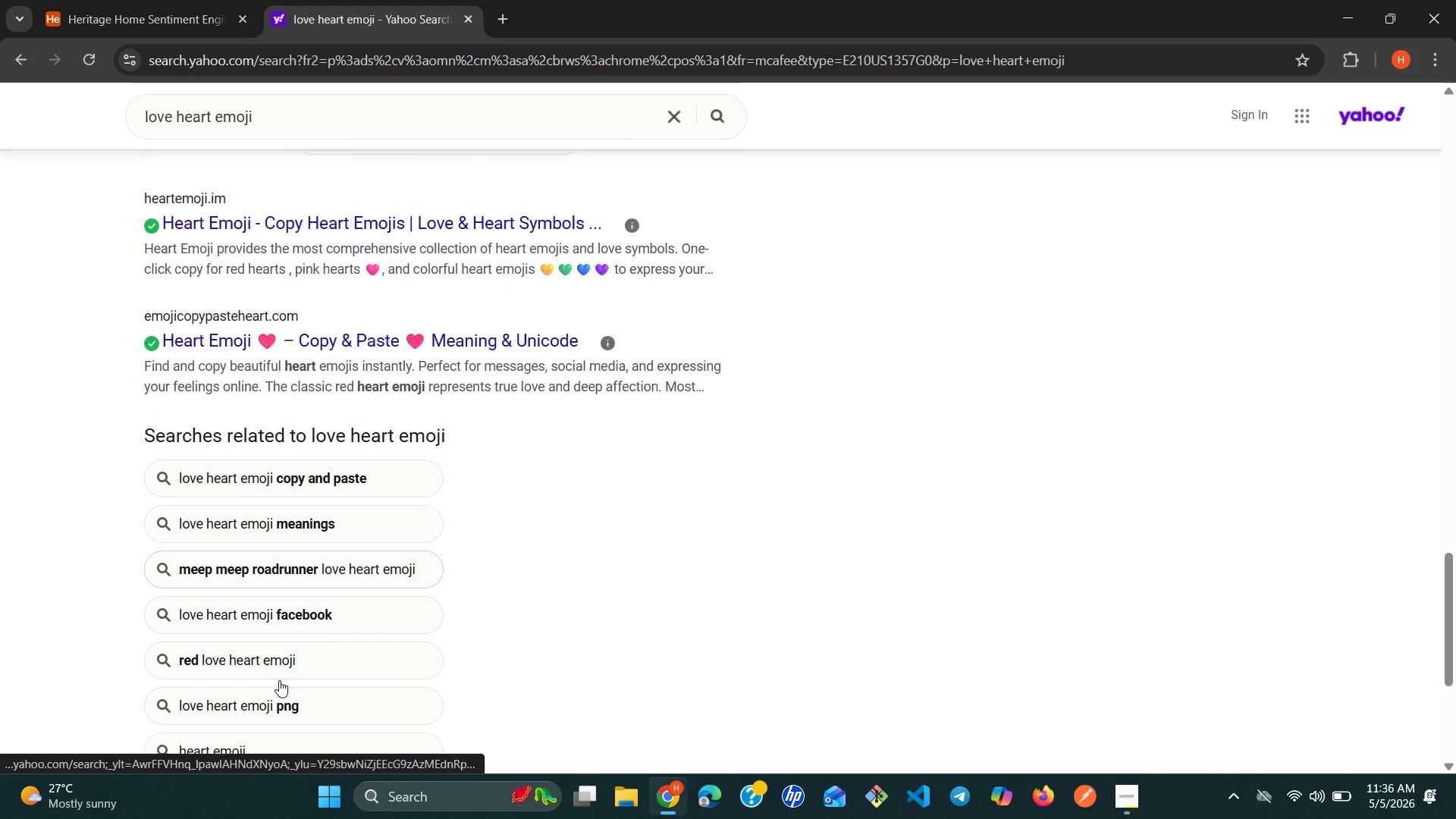 
left_click([271, 499])
 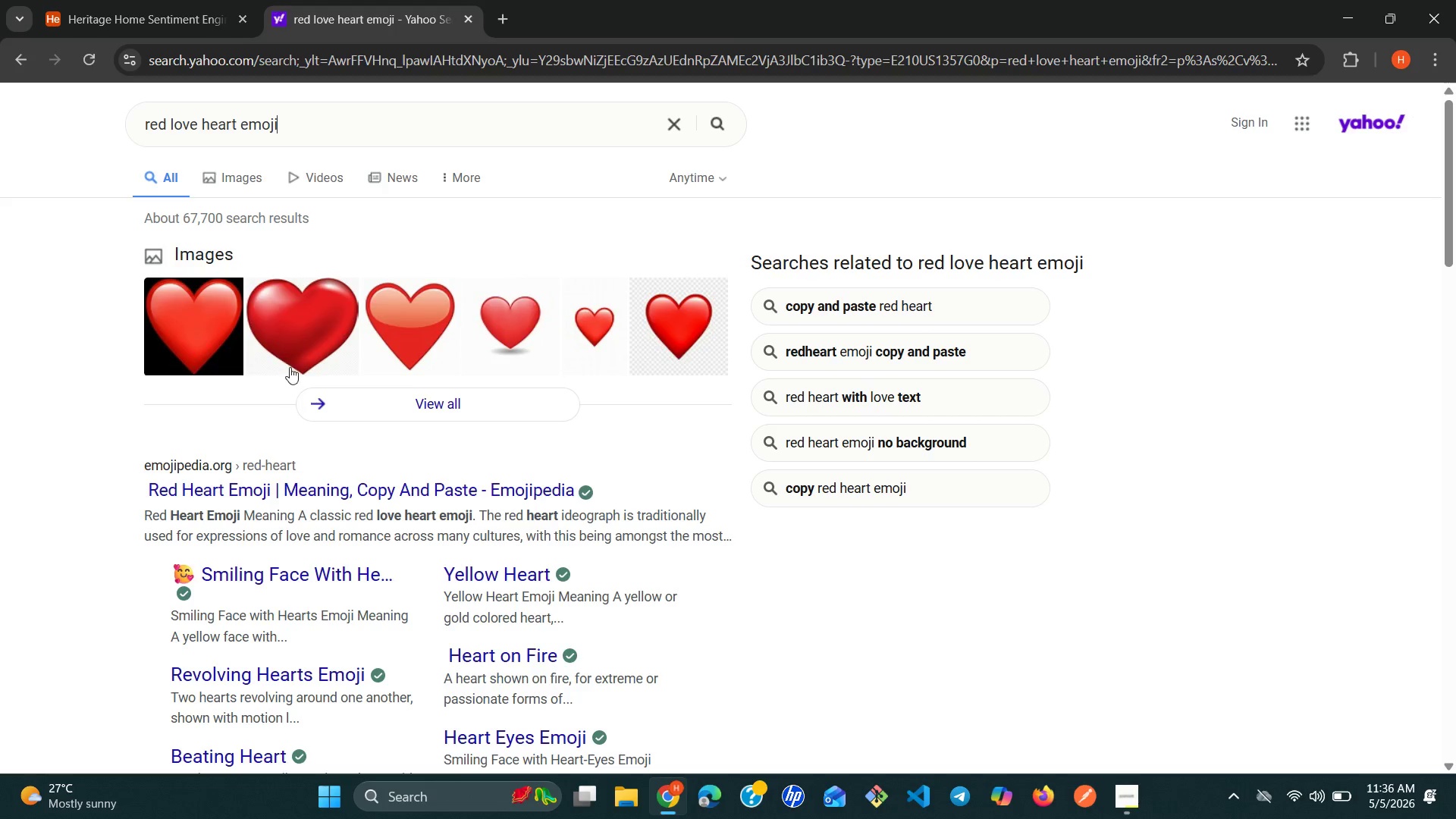 
wait(8.61)
 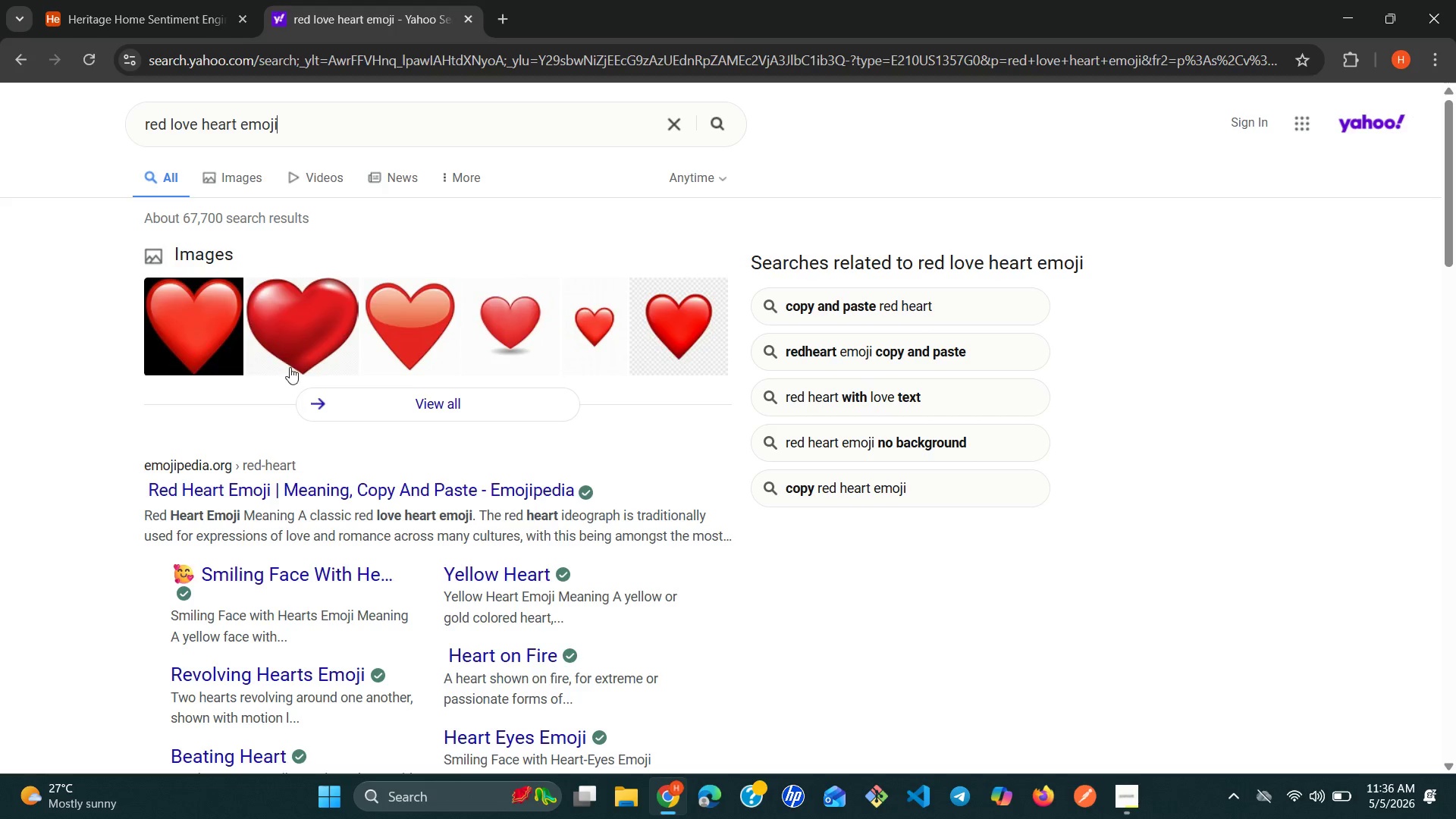 
left_click_drag(start_coordinate=[198, 293], to_coordinate=[170, 293])
 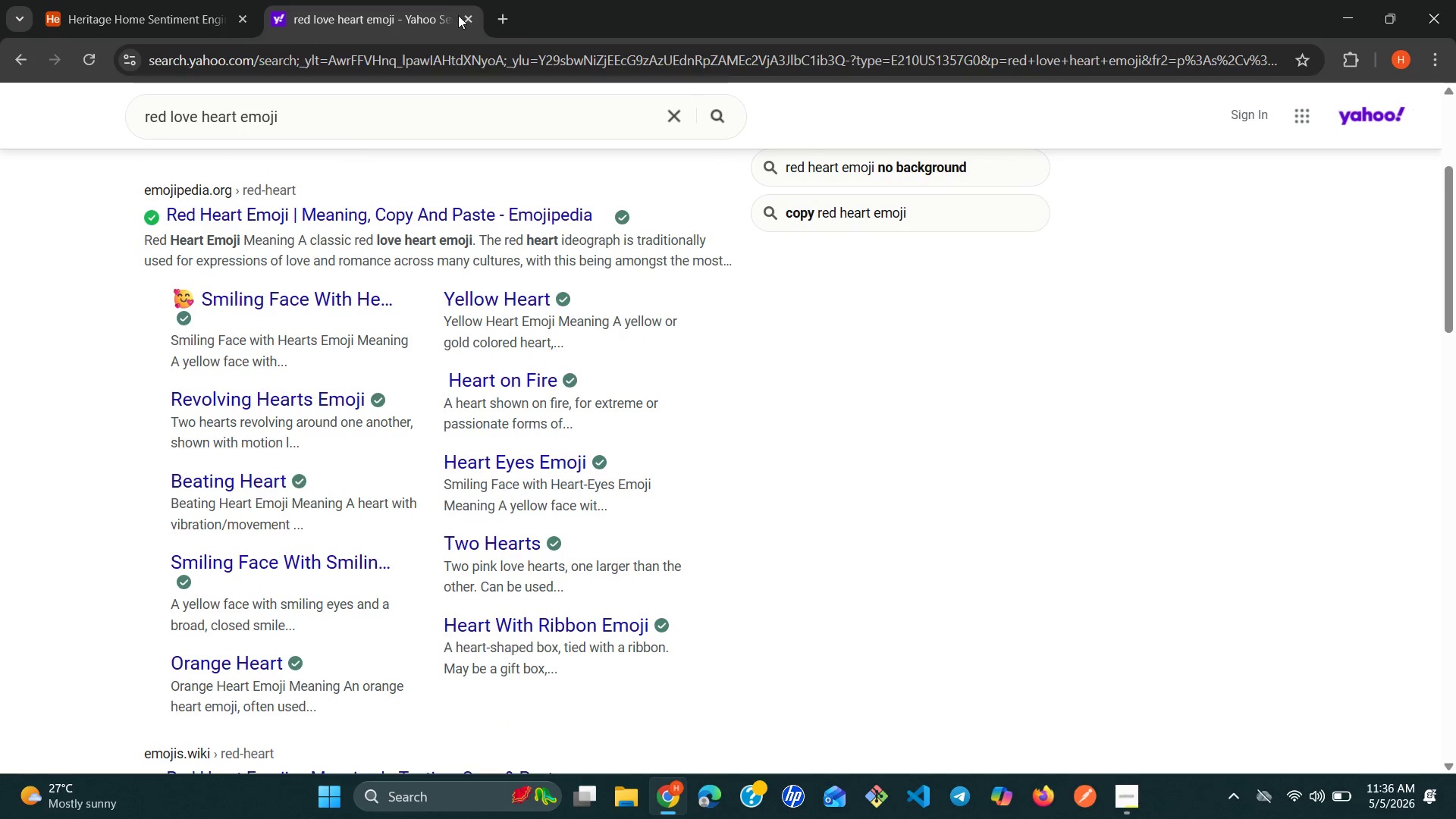 
left_click([466, 15])
 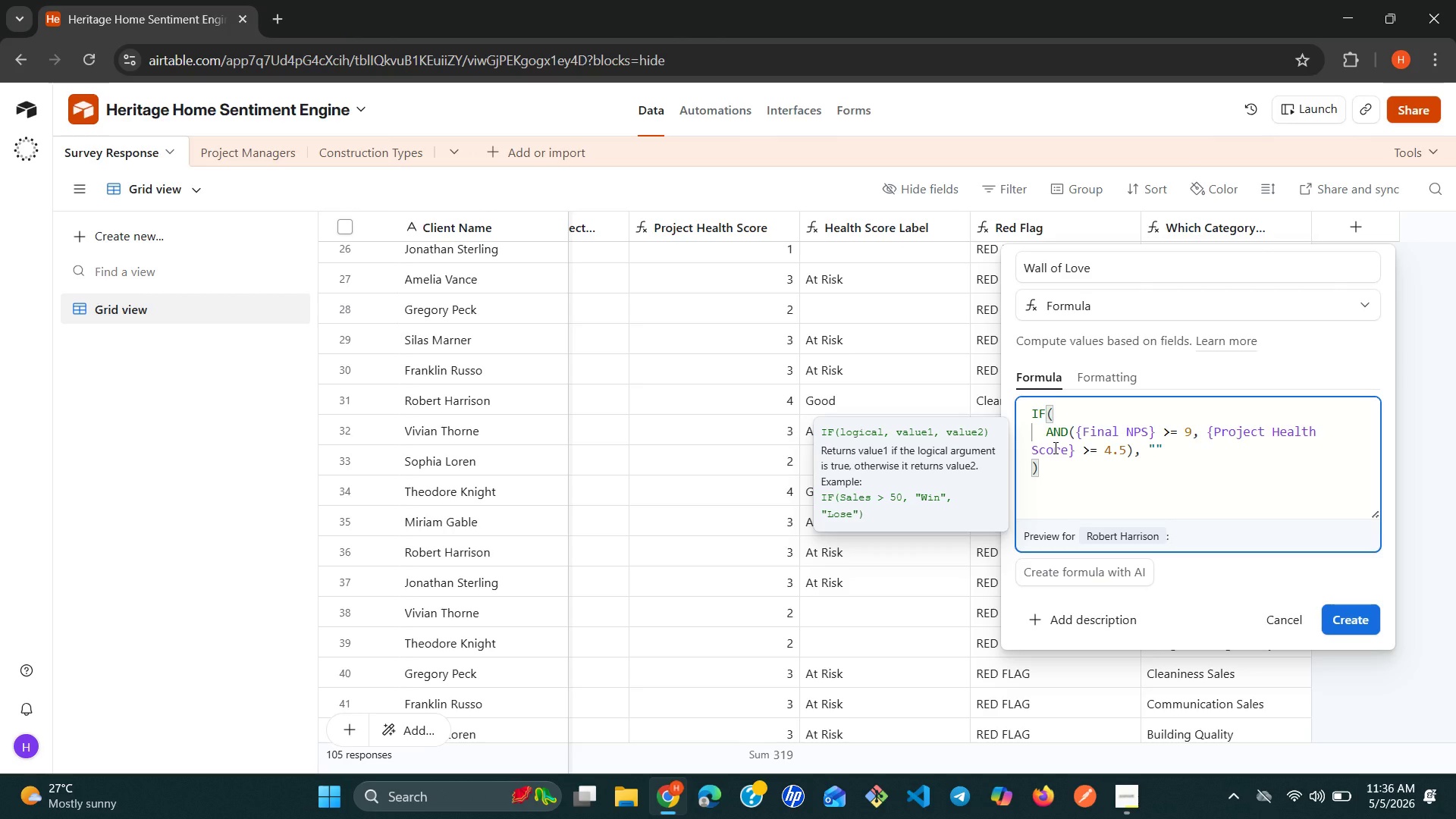 
wait(5.33)
 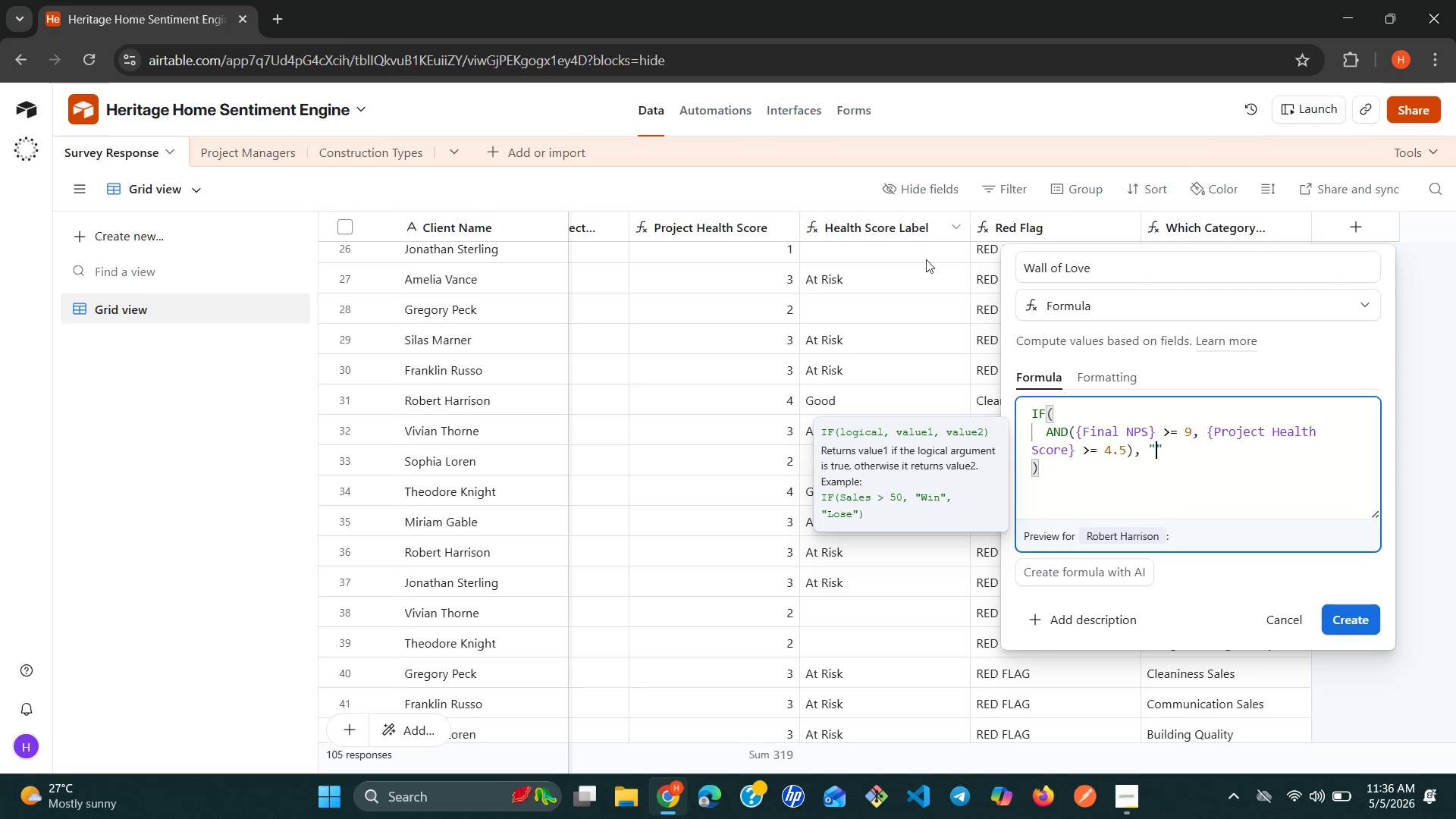 
type(Love)
 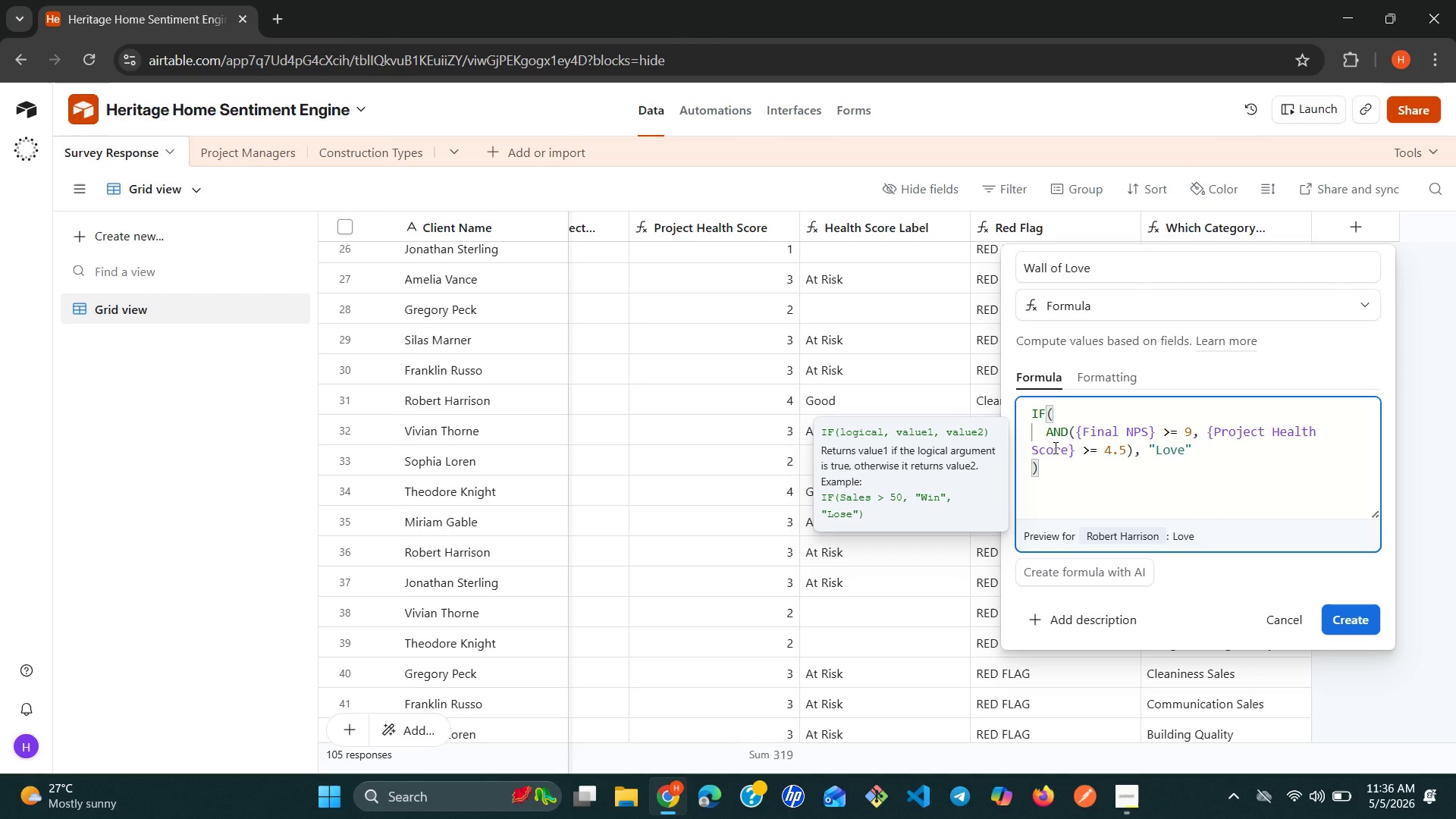 
key(ArrowRight)
 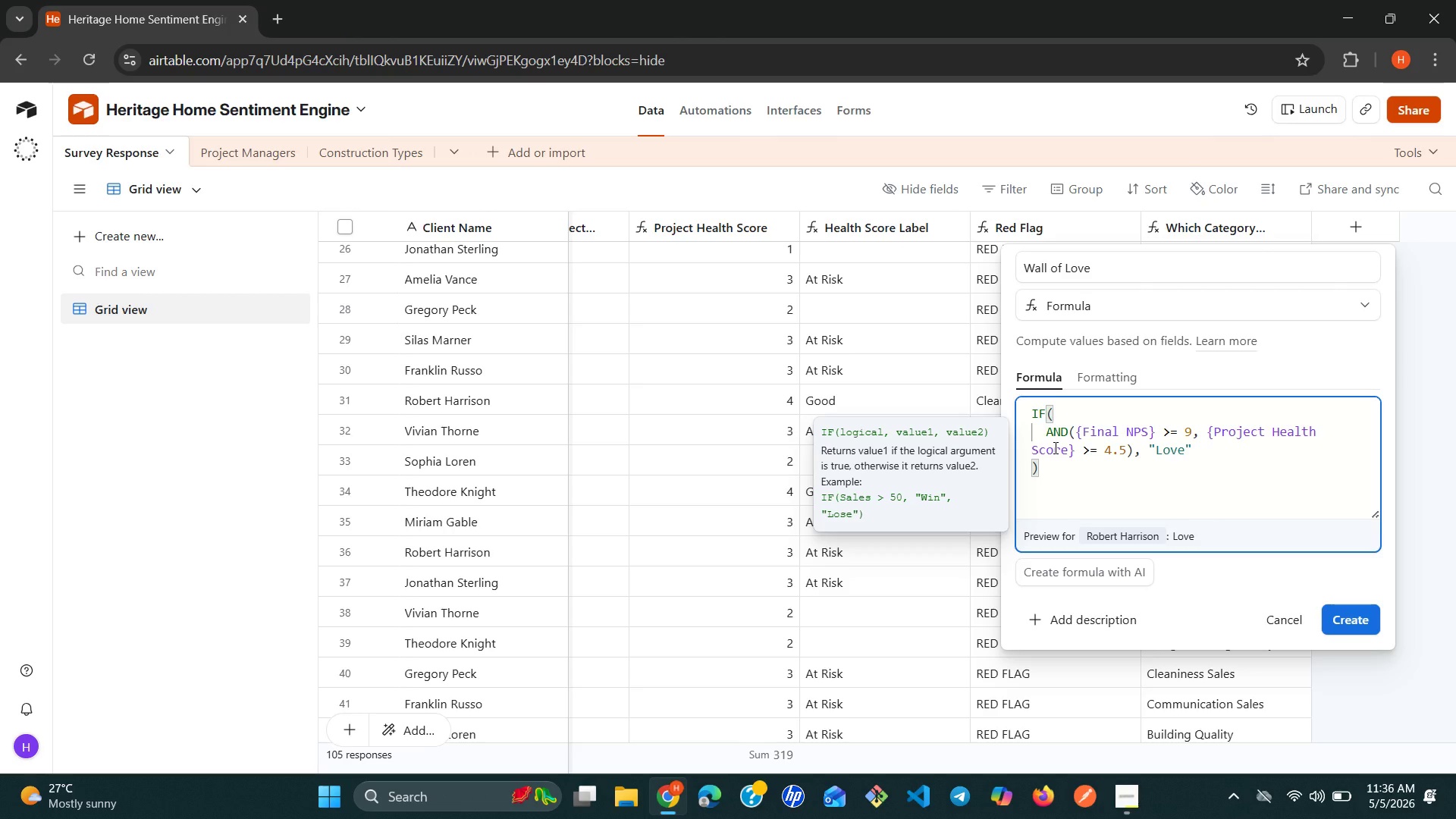 
key(Comma)
 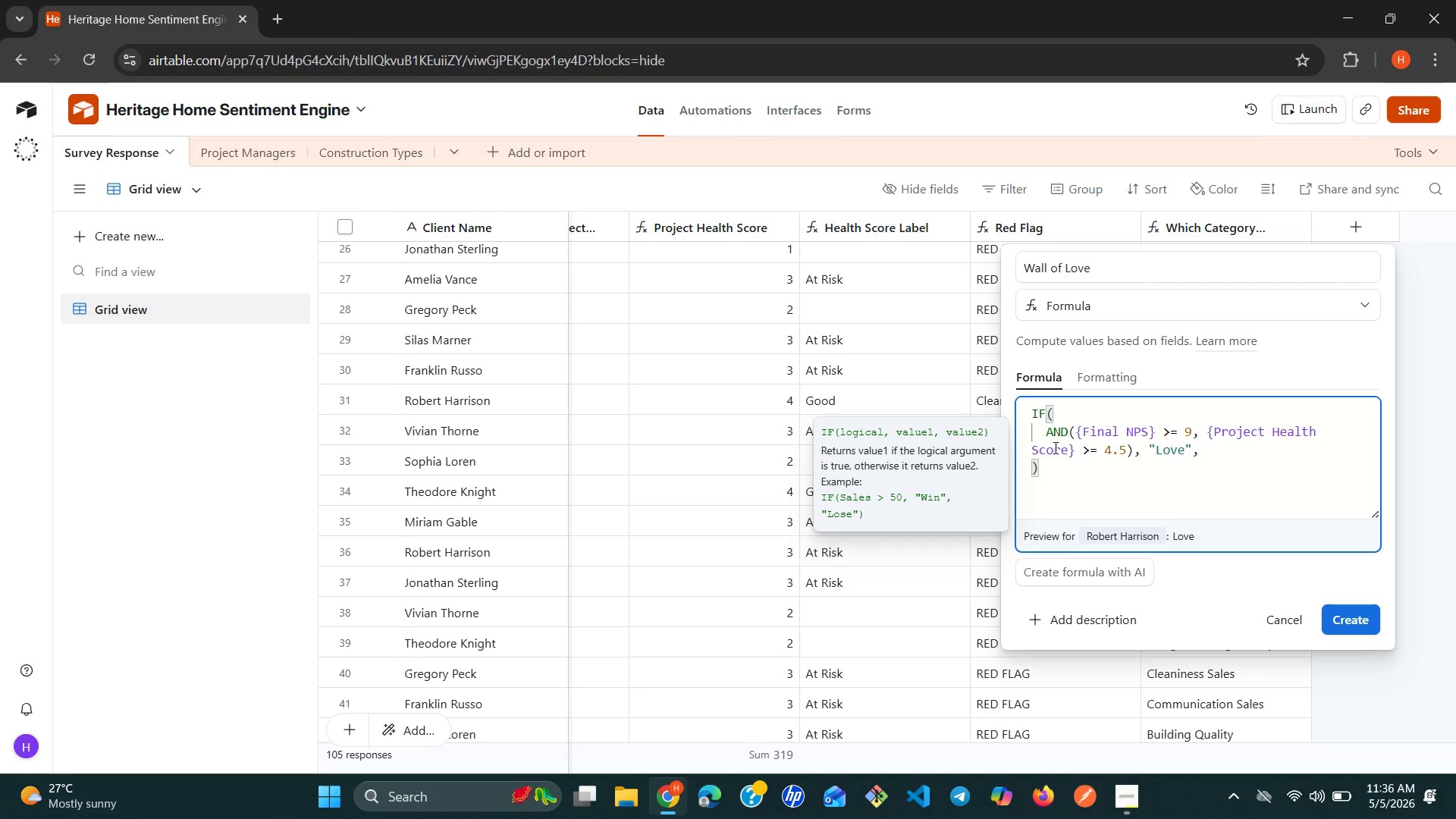 
key(Space)
 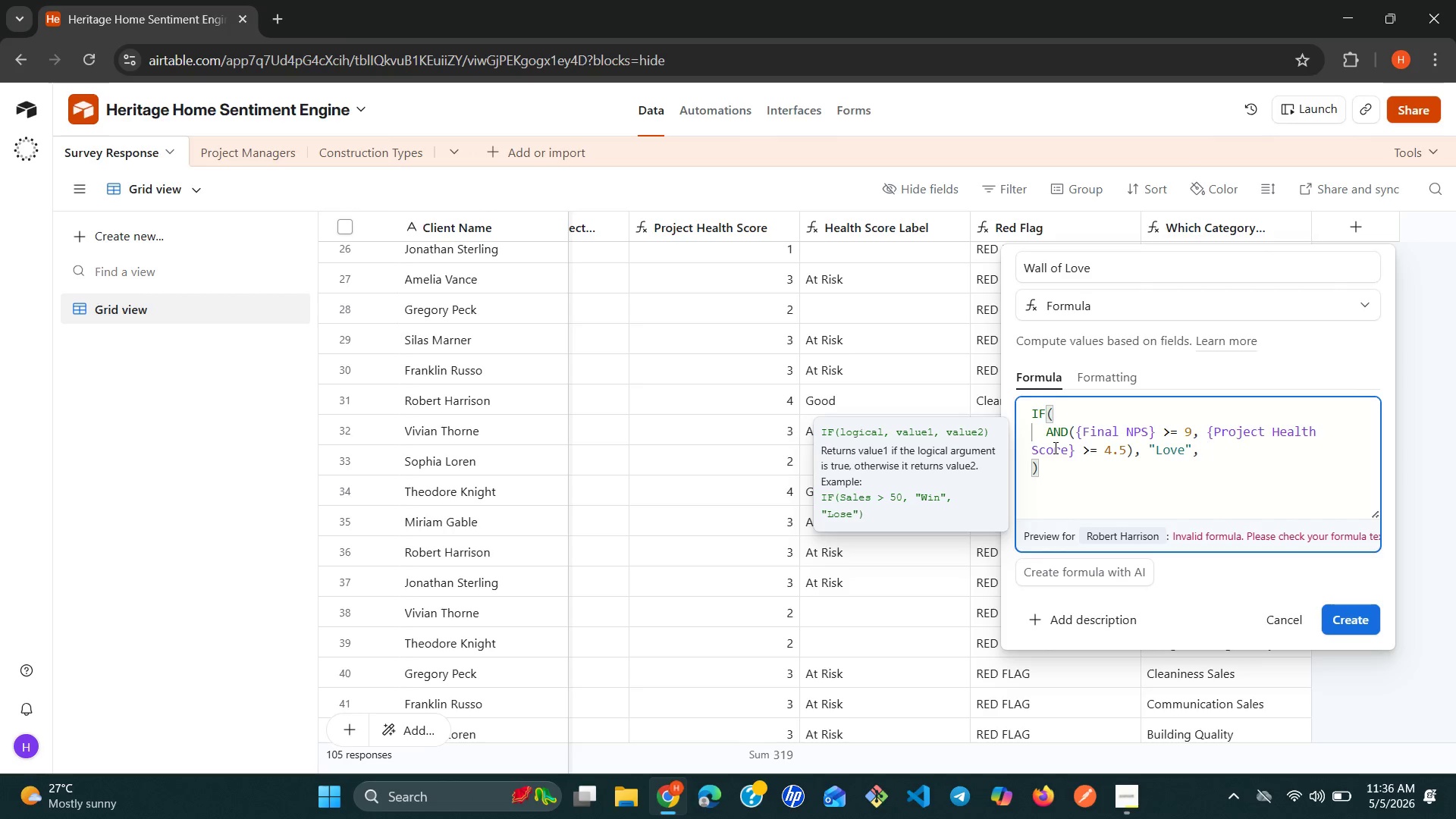 
key(Enter)
 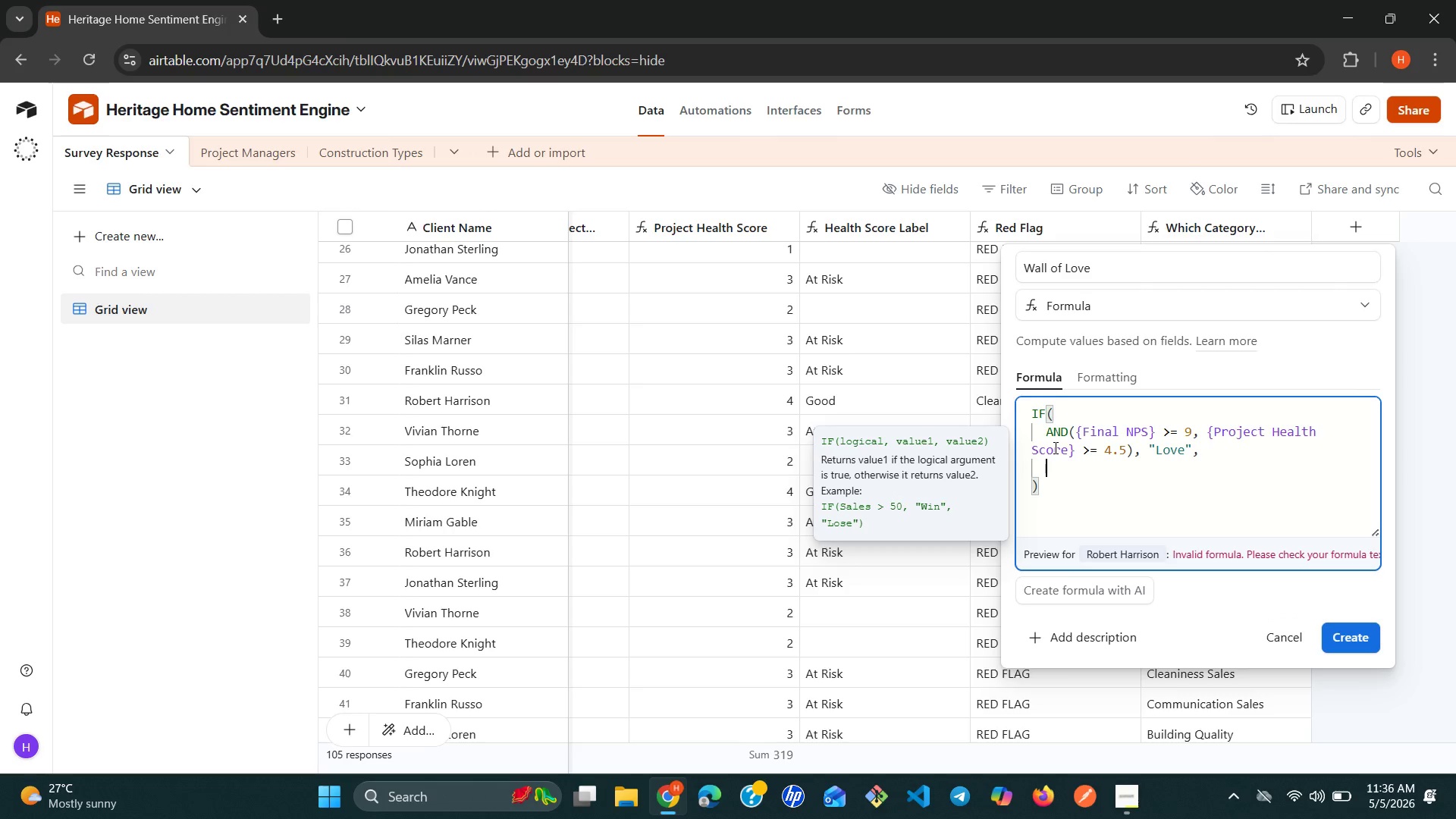 
key(Backspace)
 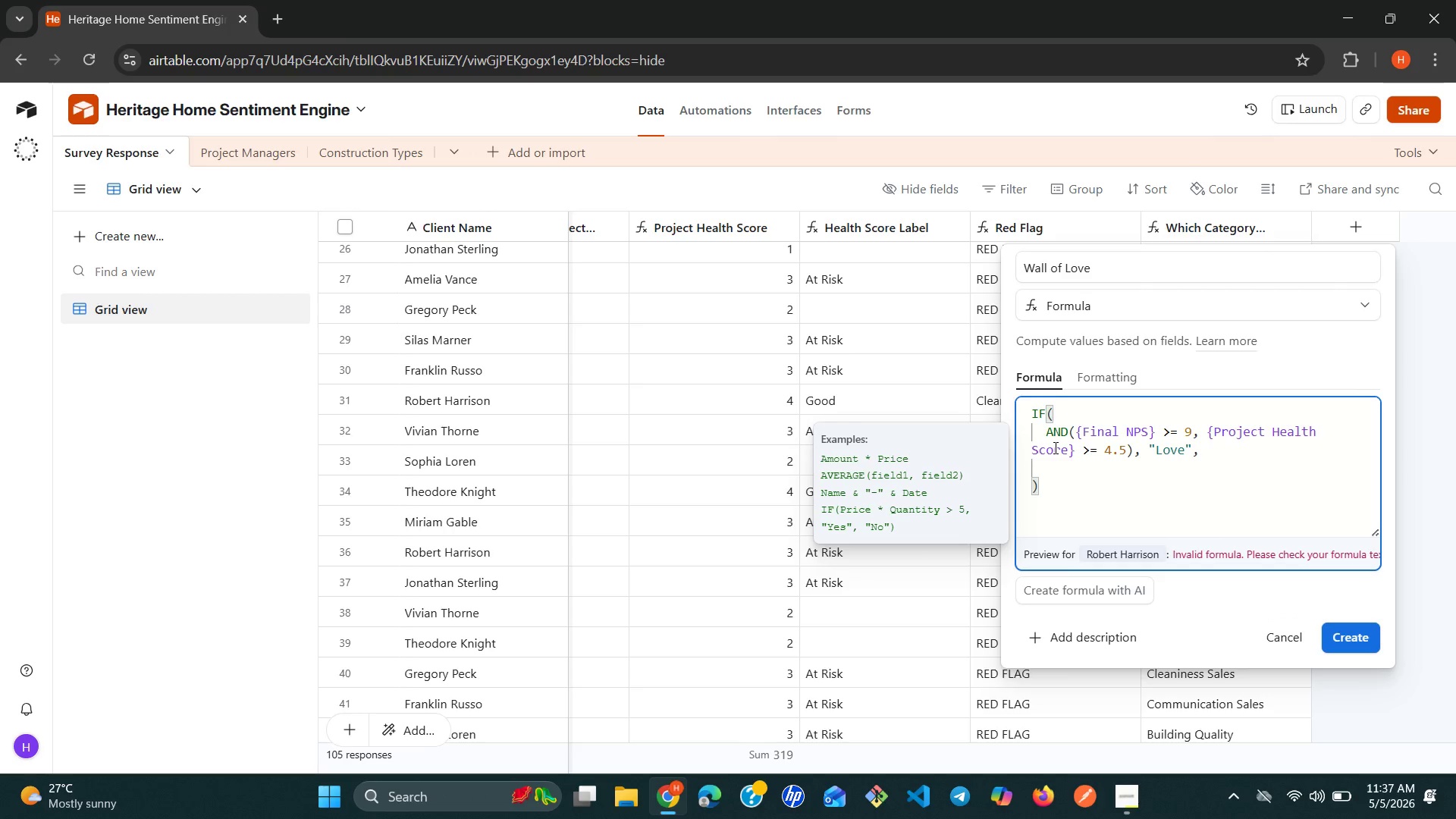 
key(Backspace)
 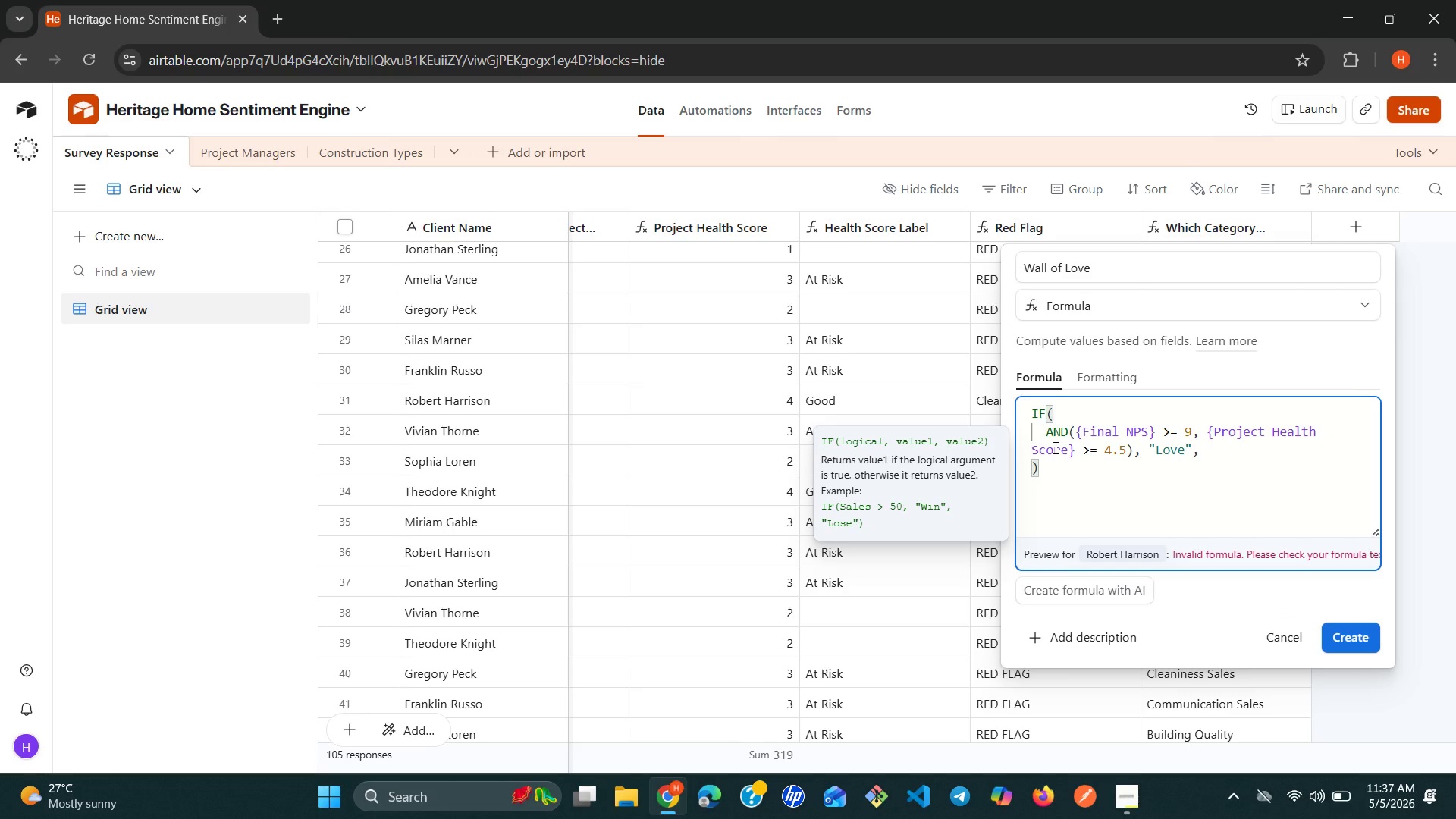 
key(Backspace)
 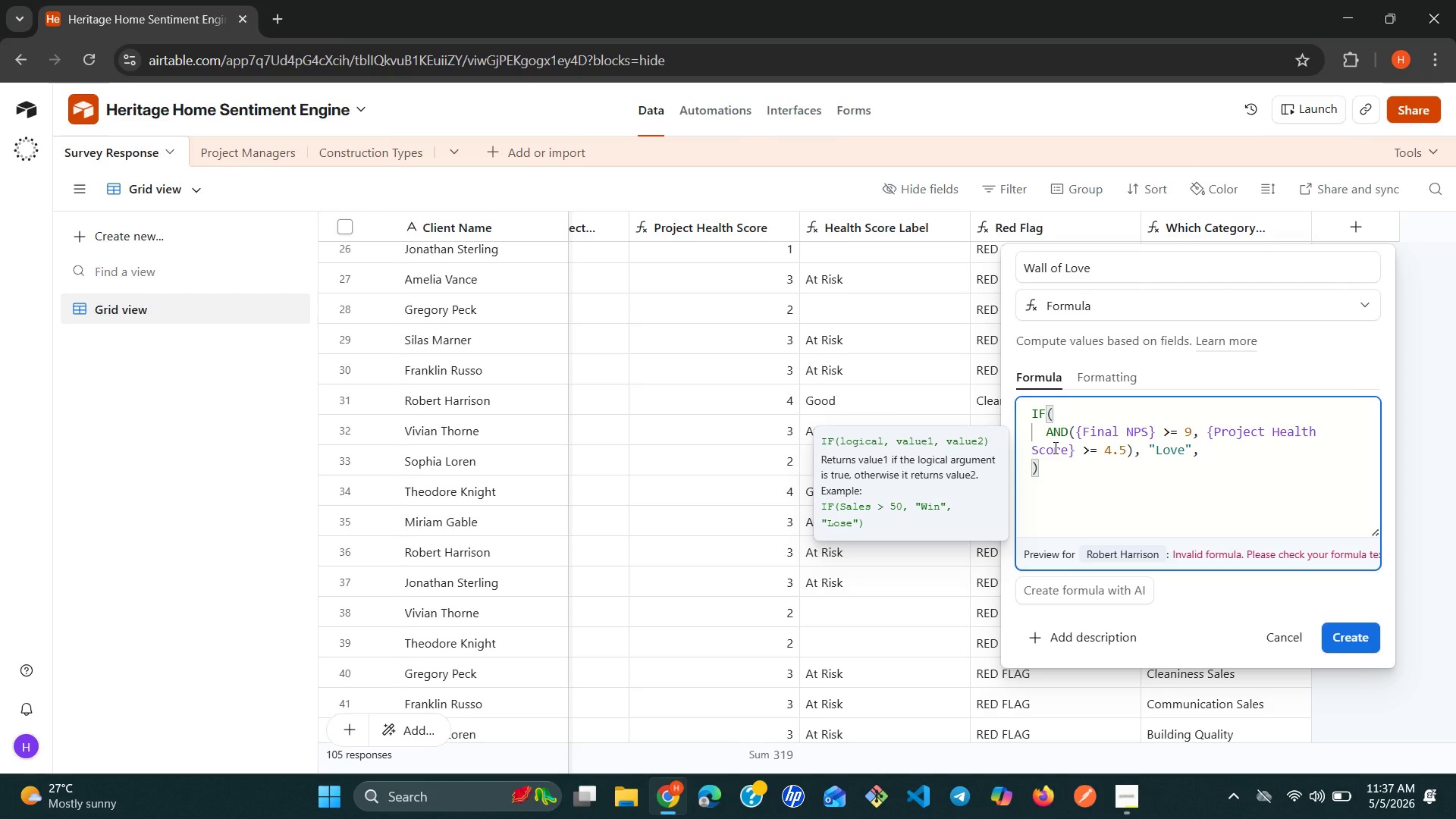 
key(Enter)
 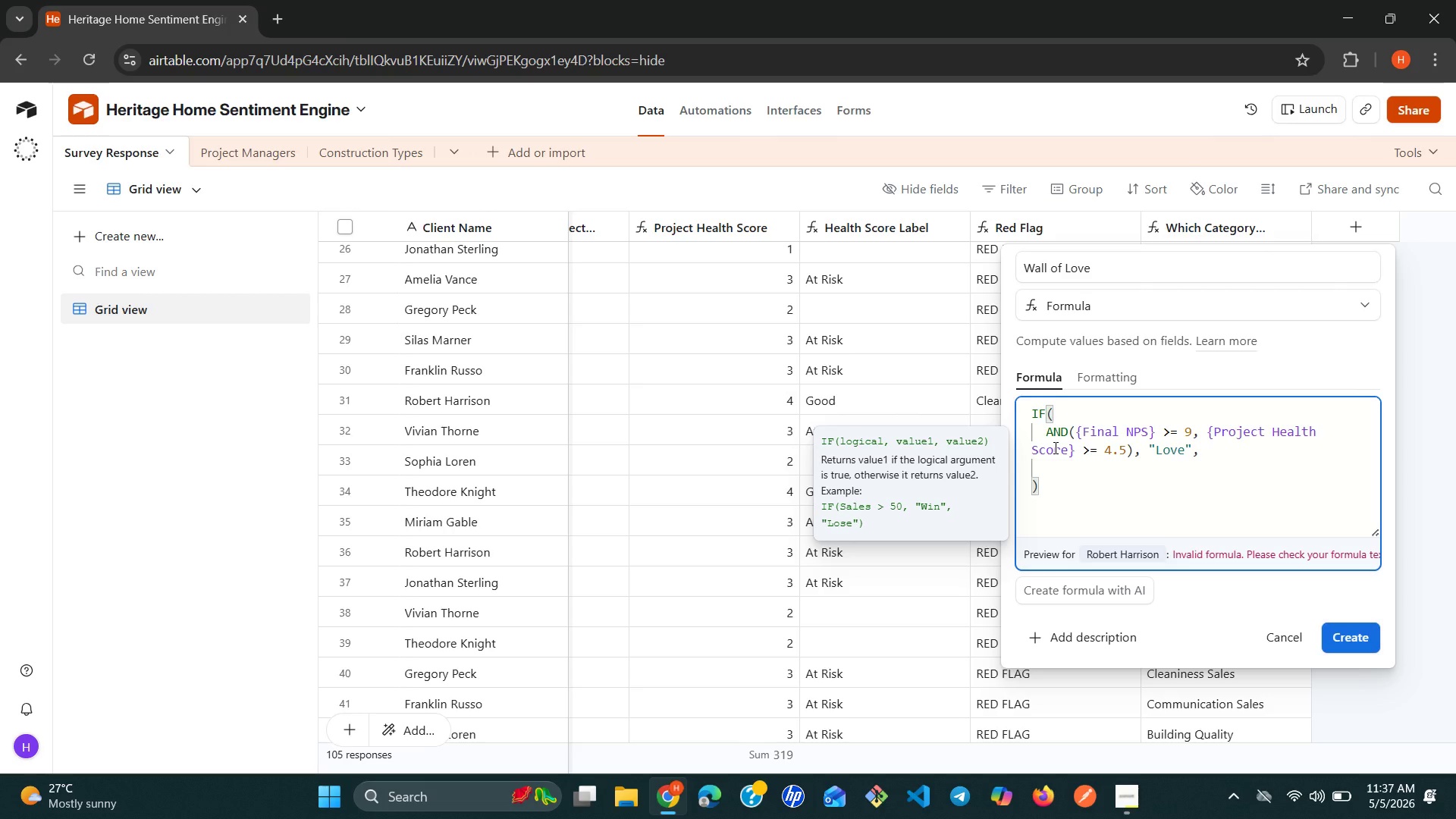 
key(Shift+ShiftRight)
 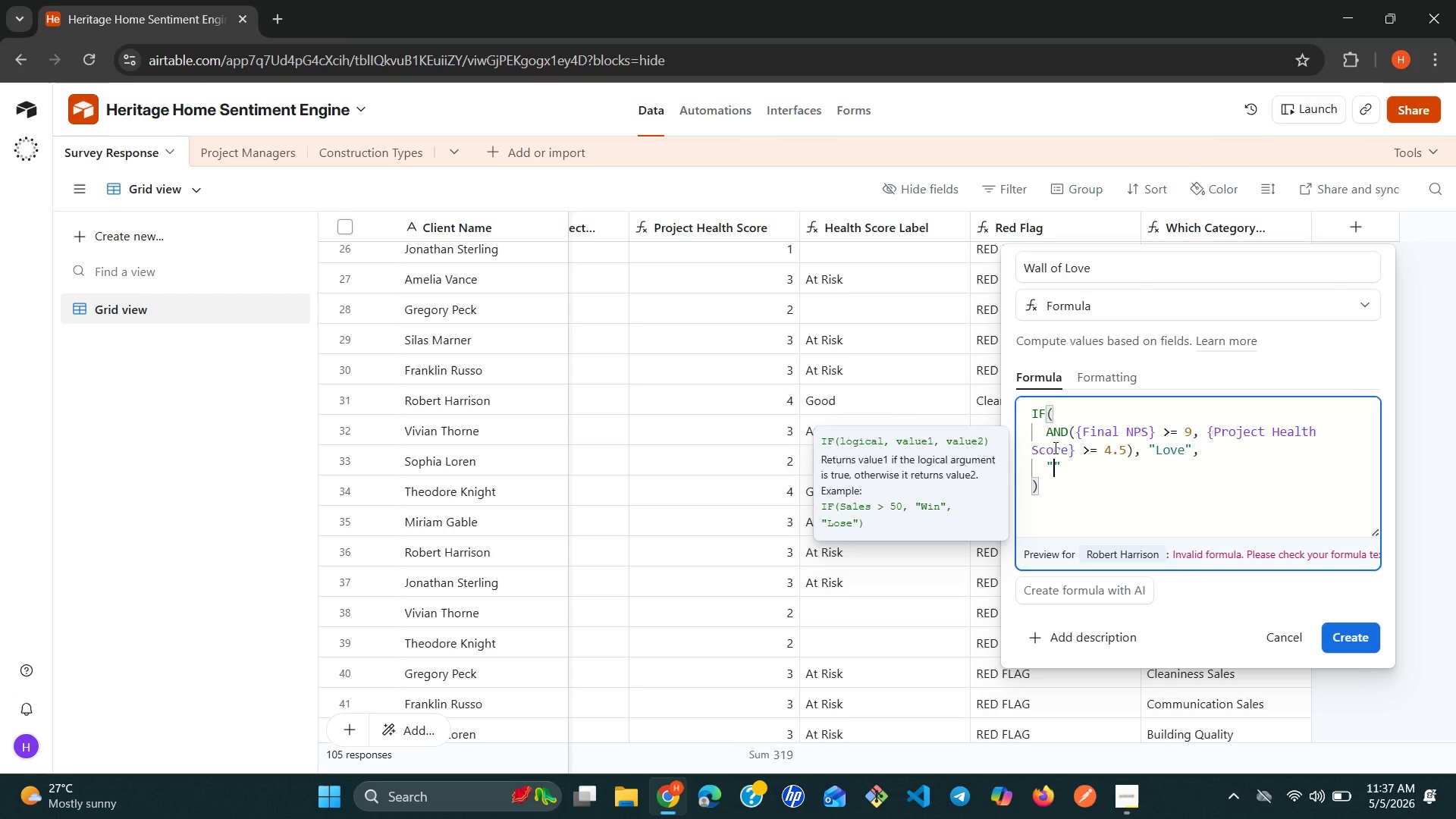 
key(Shift+Quote)
 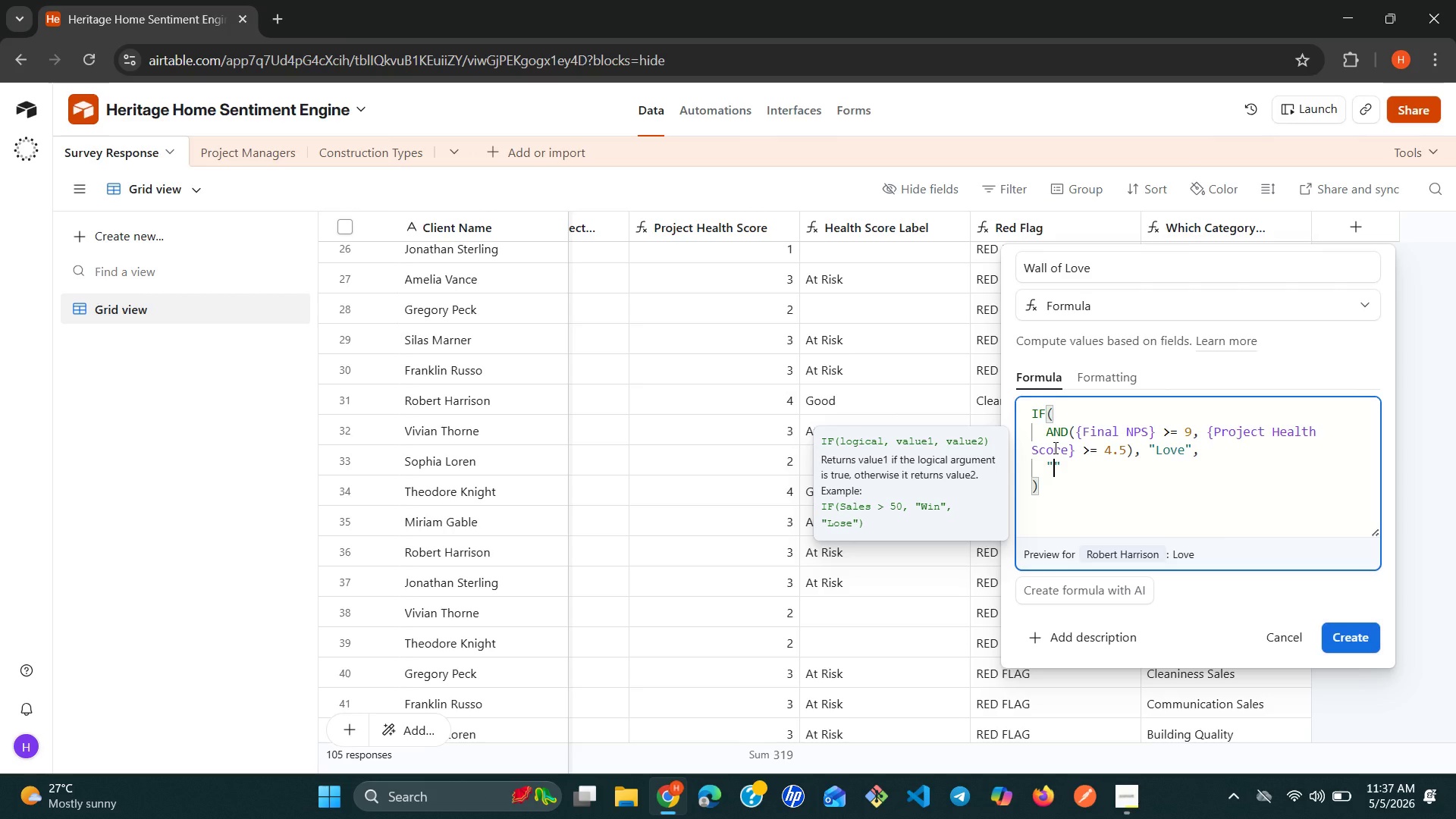 
wait(21.2)
 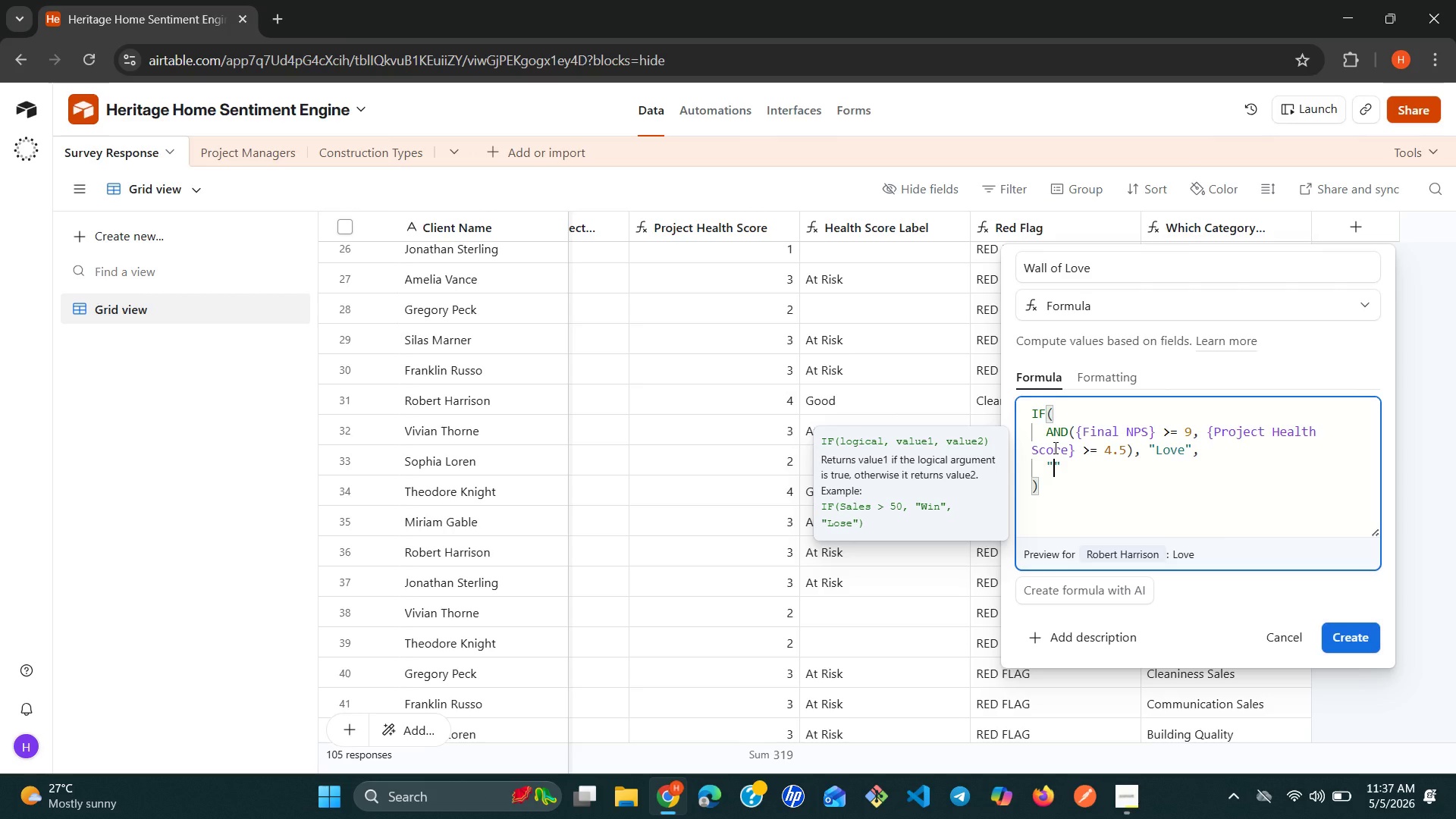 
left_click([1147, 453])
 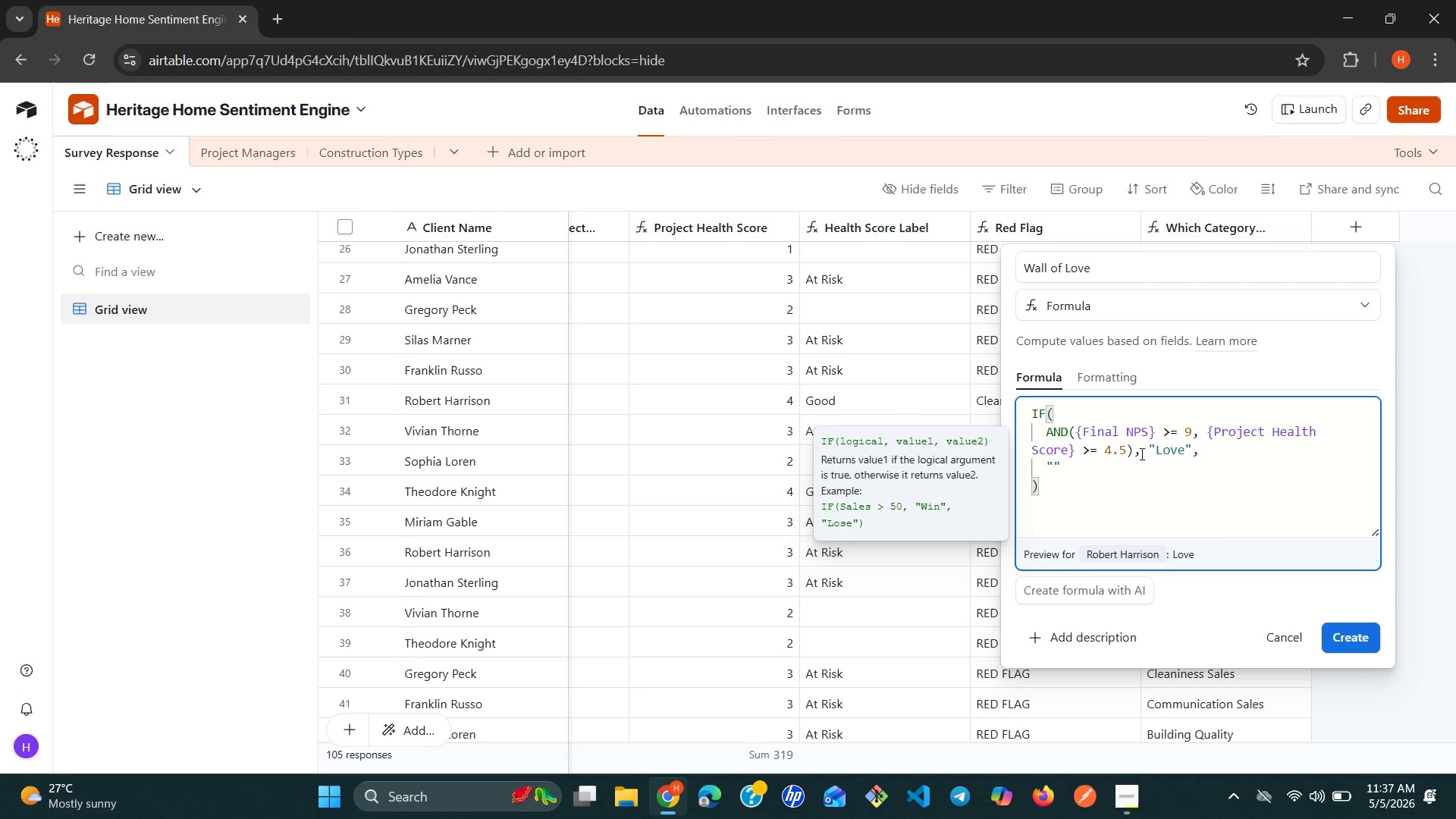 
left_click([1141, 453])
 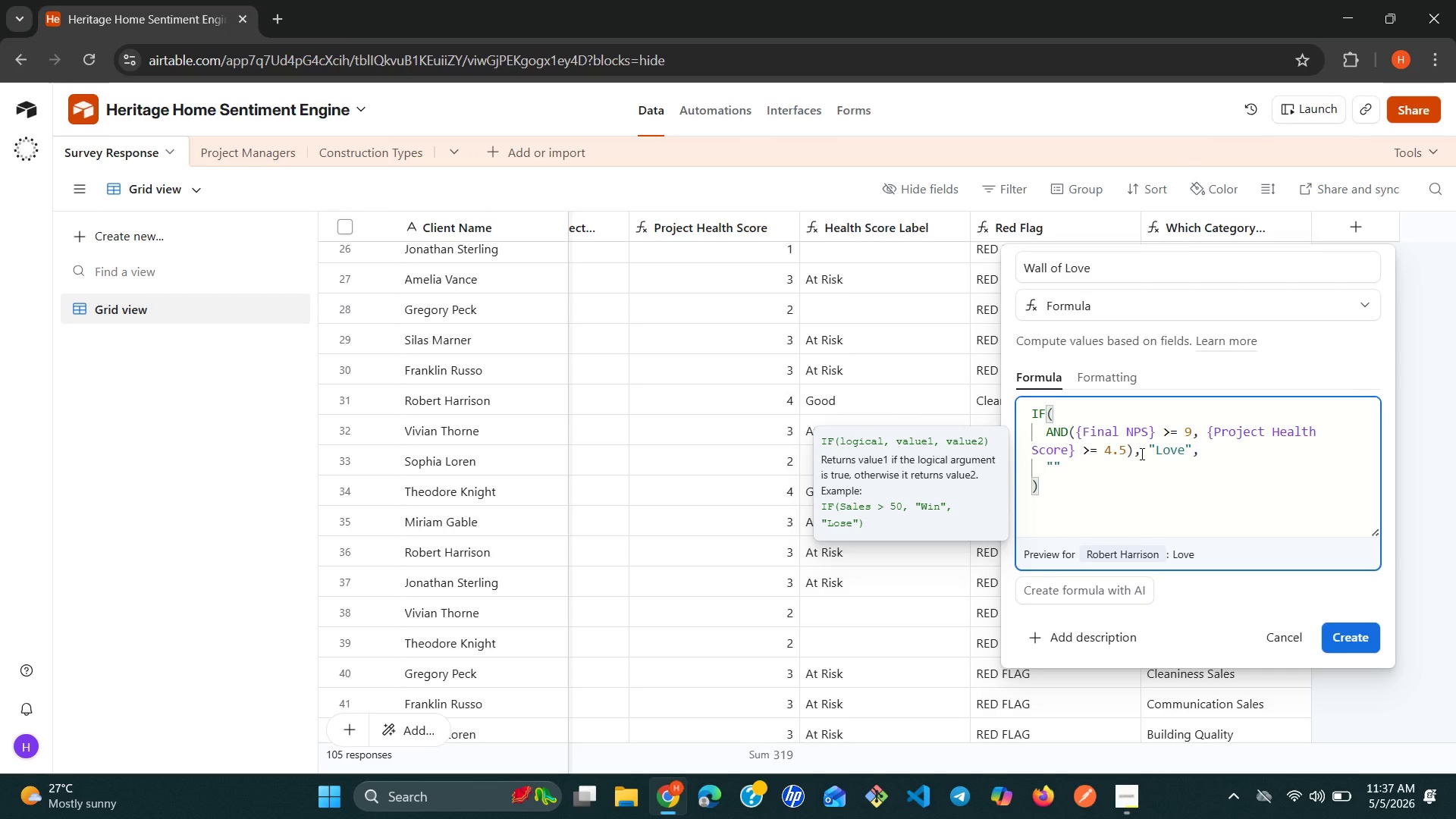 
key(Enter)
 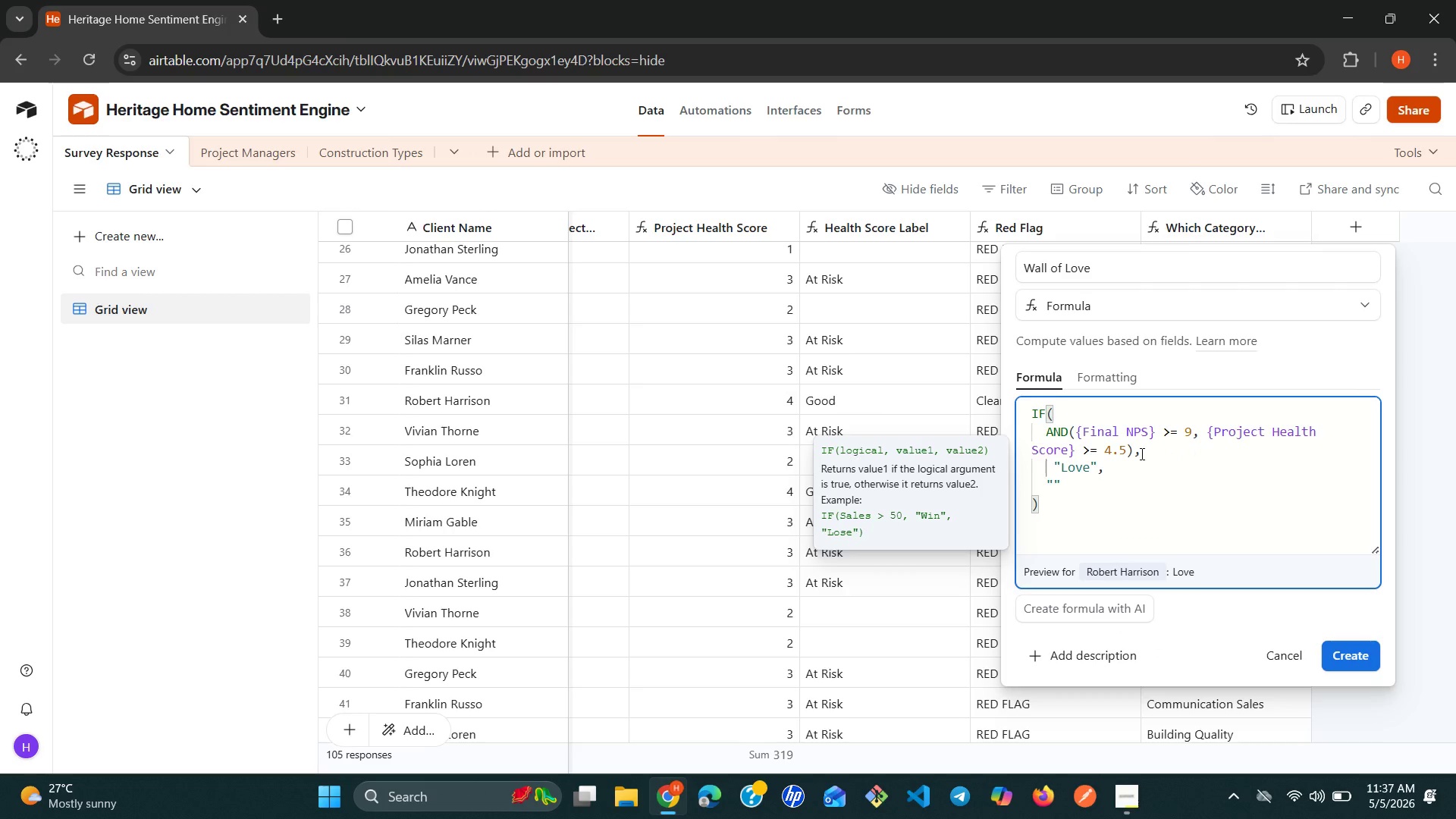 
key(ArrowRight)
 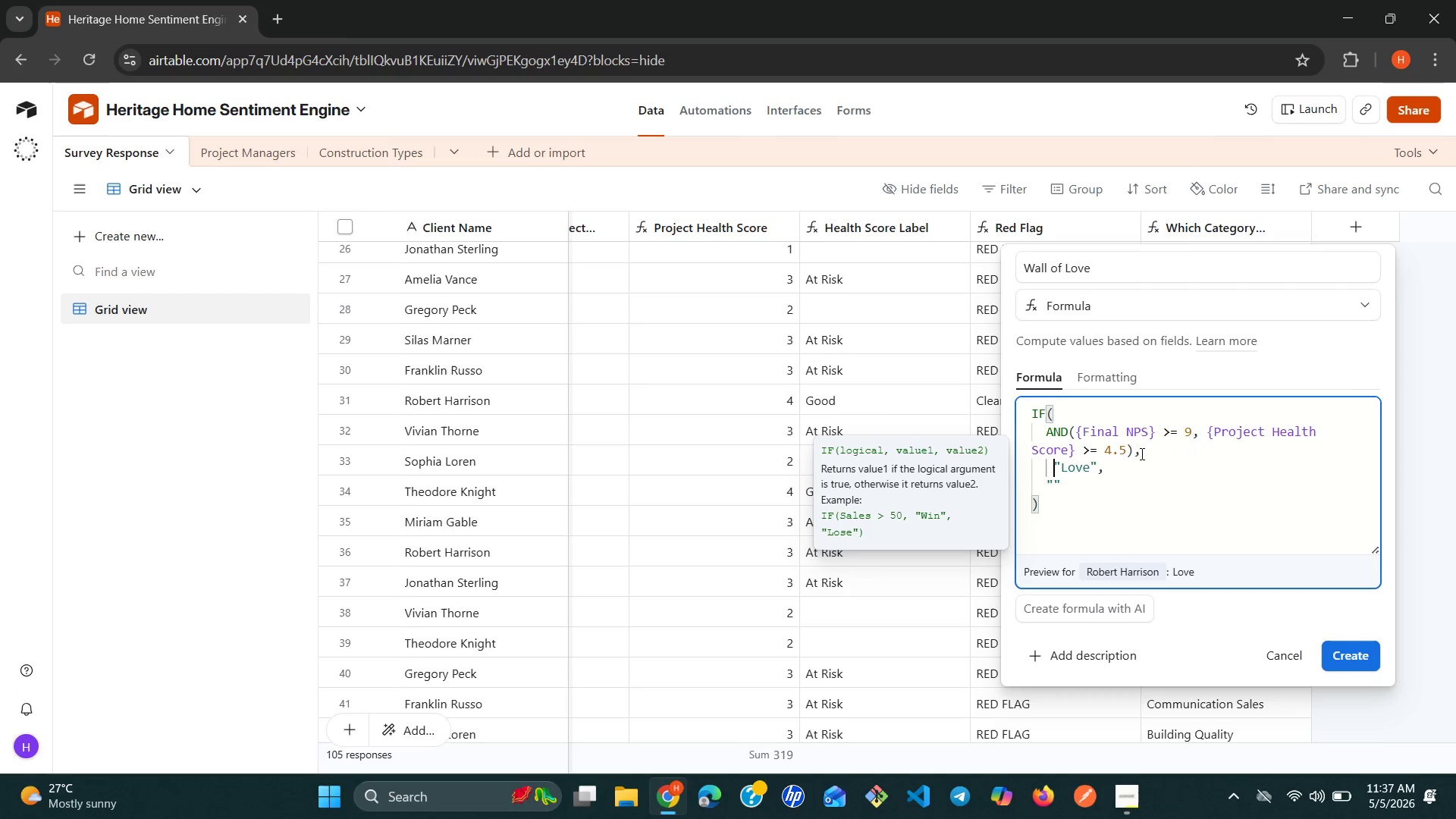 
key(Backspace)
 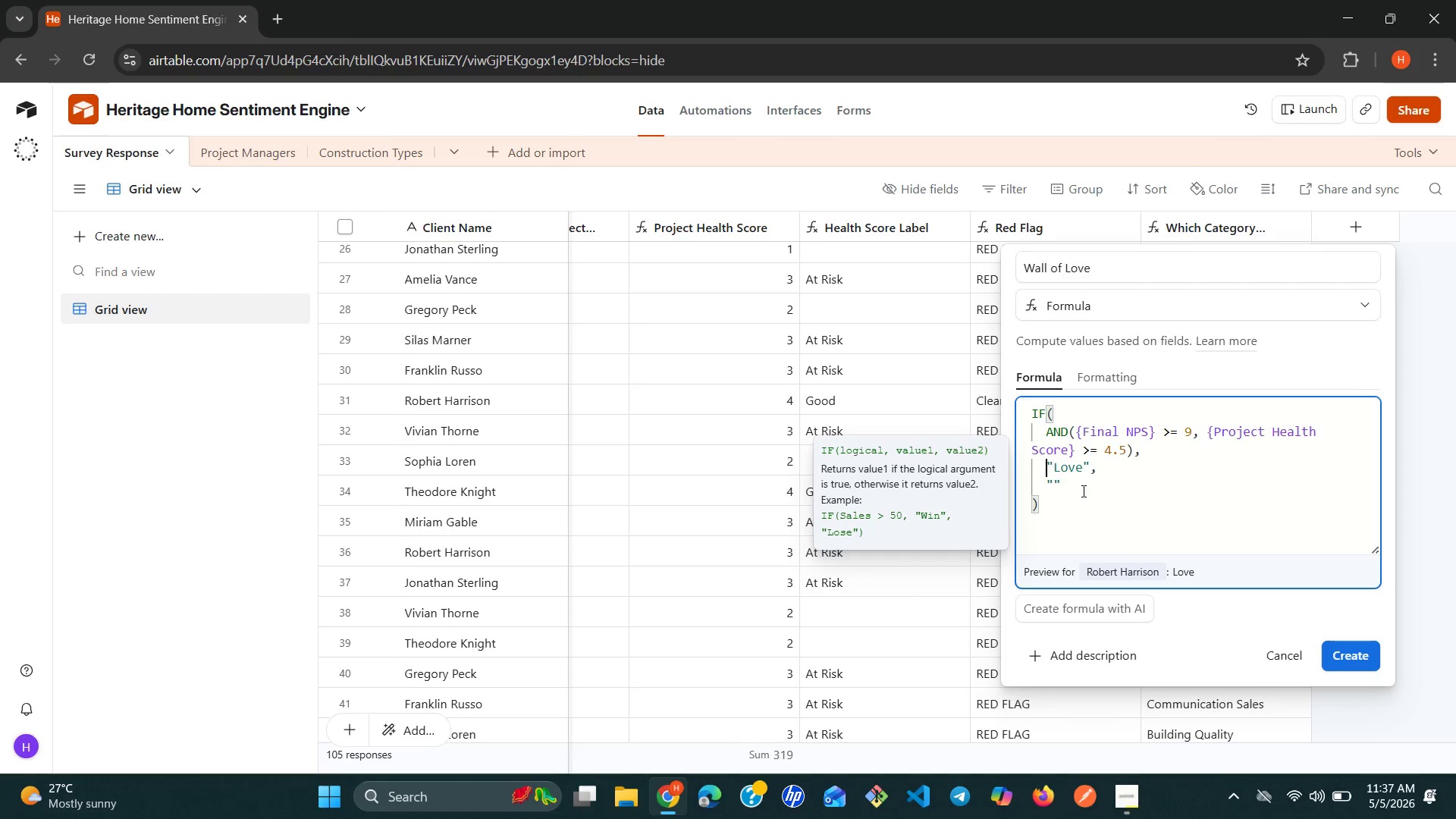 
left_click([1082, 491])
 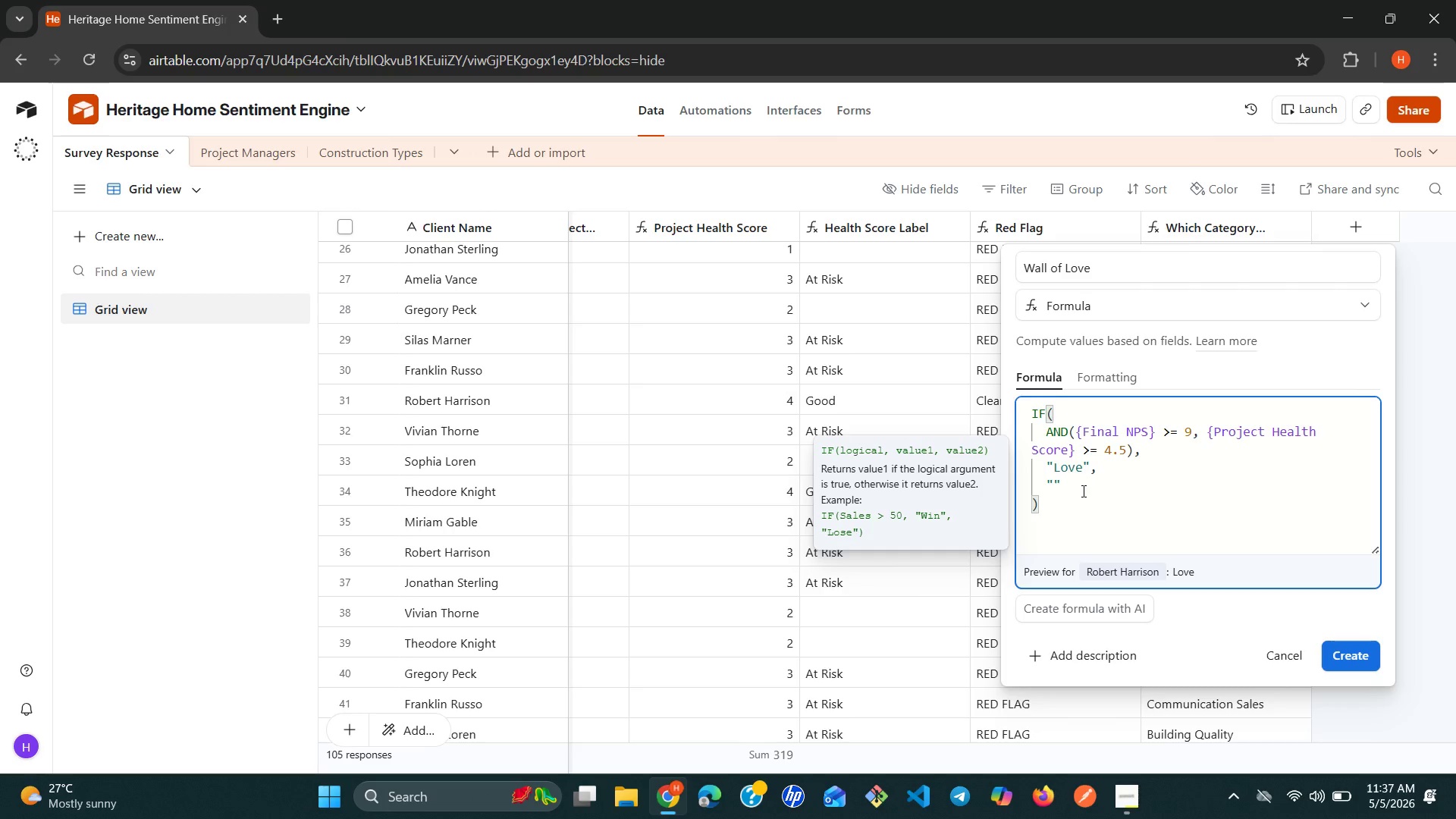 
key(Backspace)
 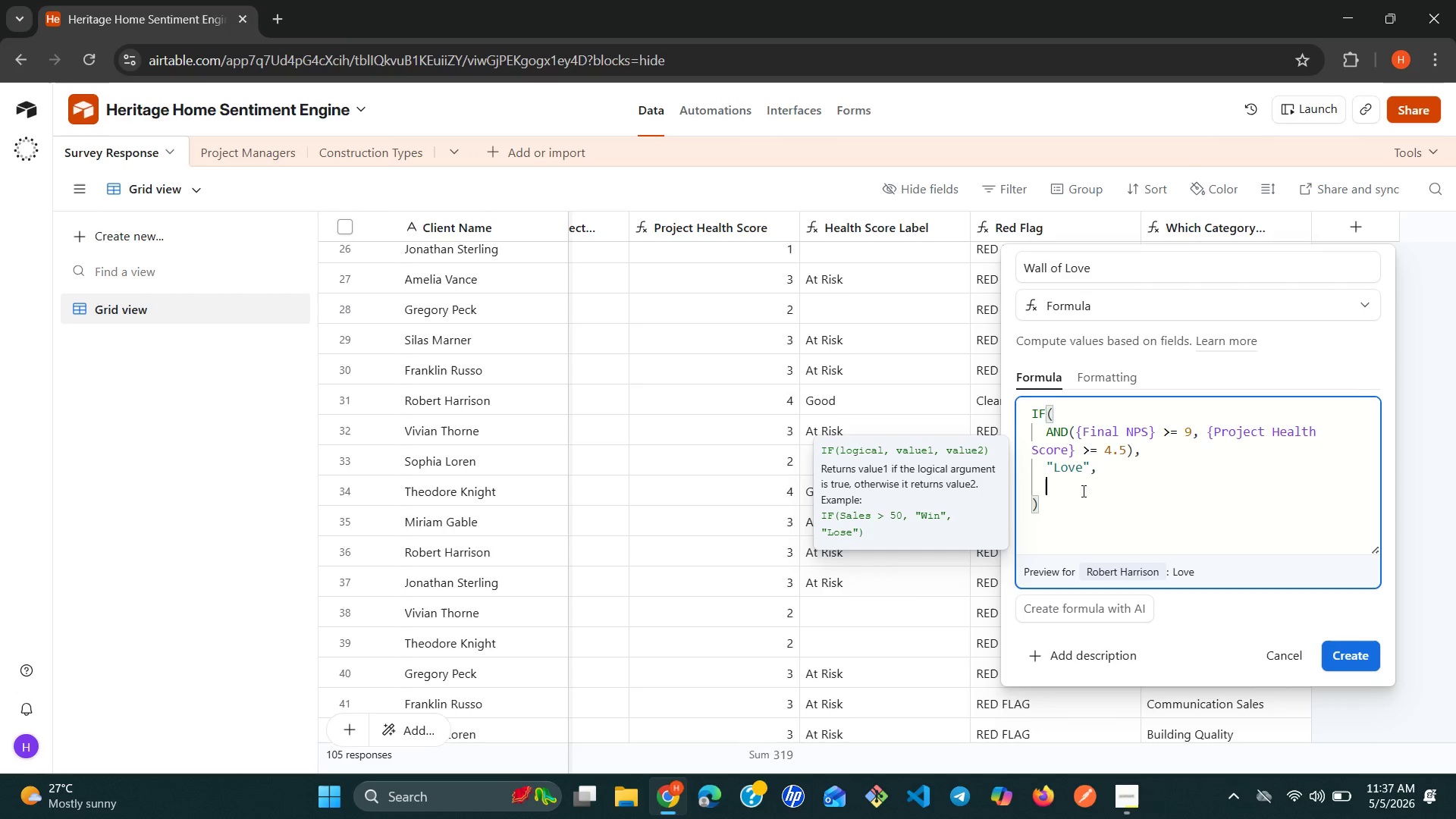 
key(Backspace)
 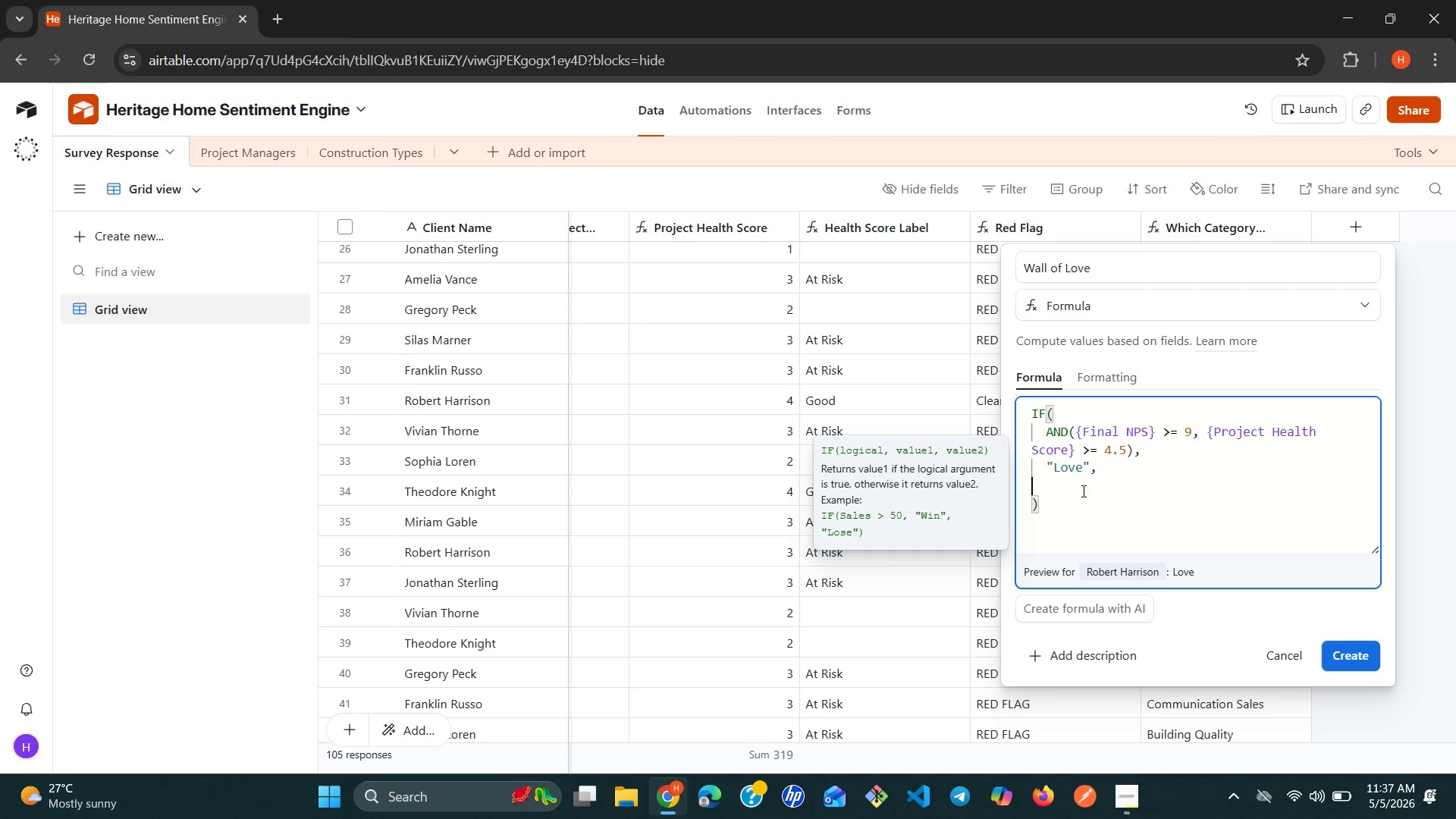 
key(Backspace)
 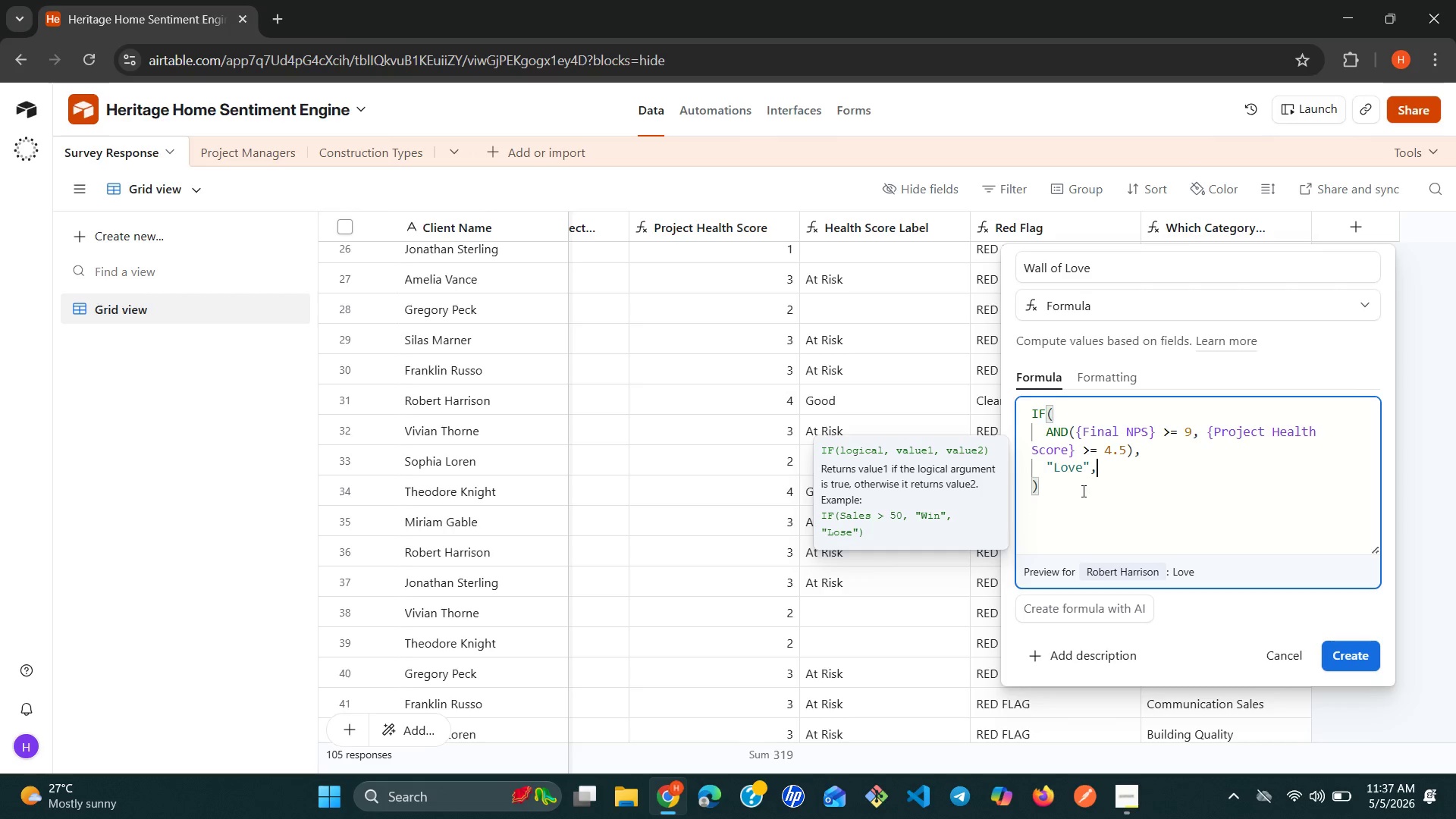 
key(Backspace)
 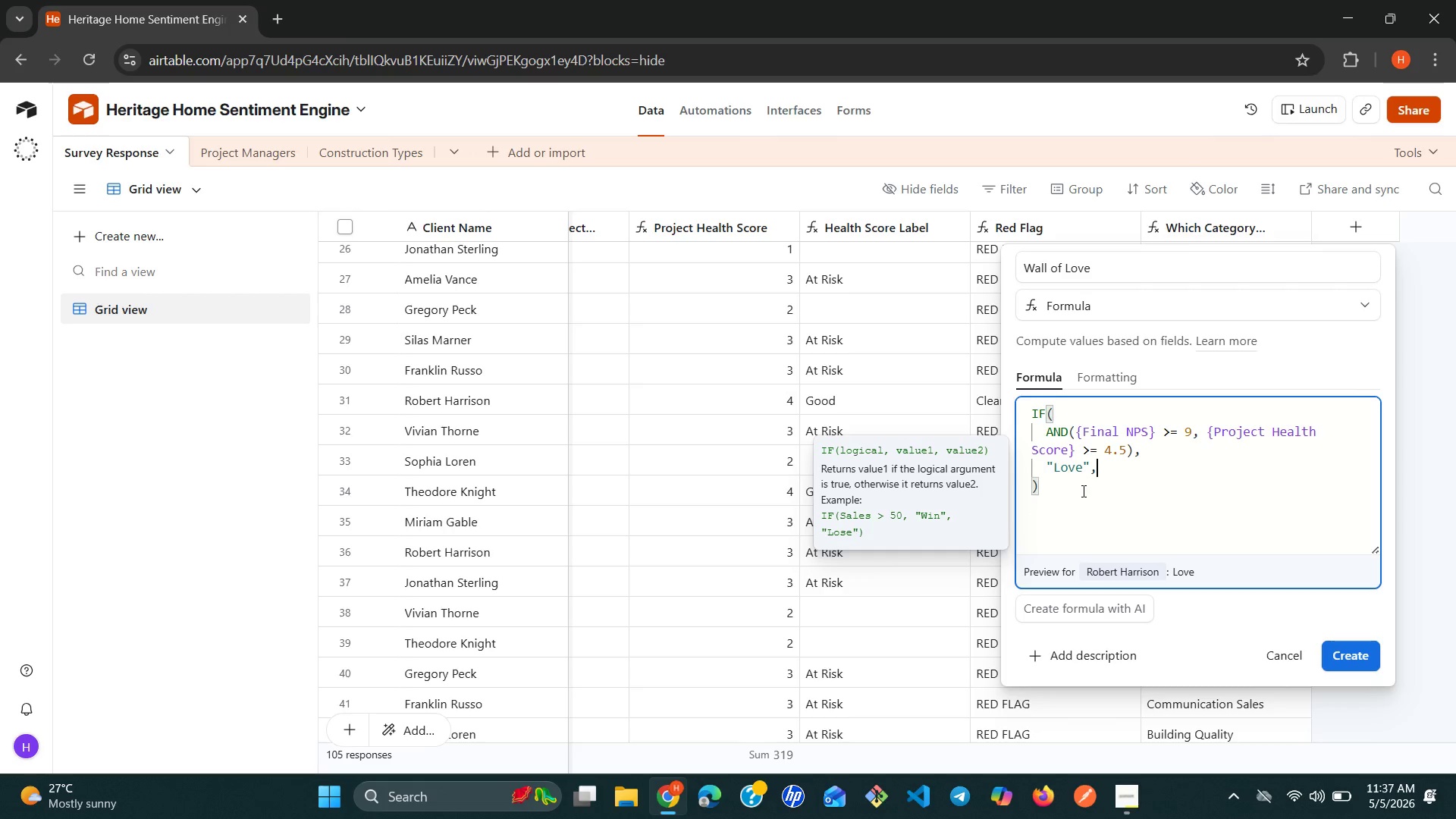 
key(Backspace)
 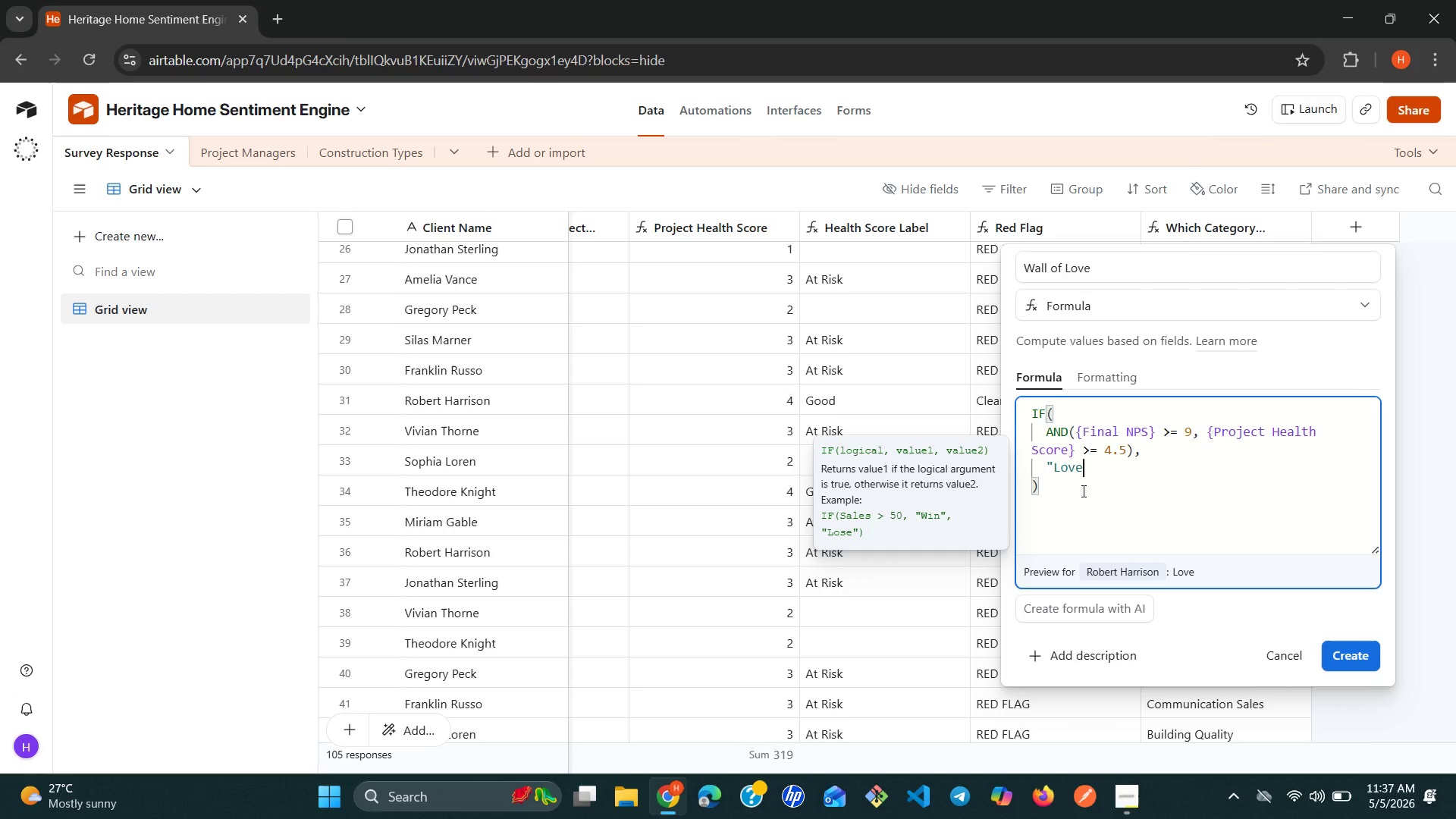 
key(Backspace)
 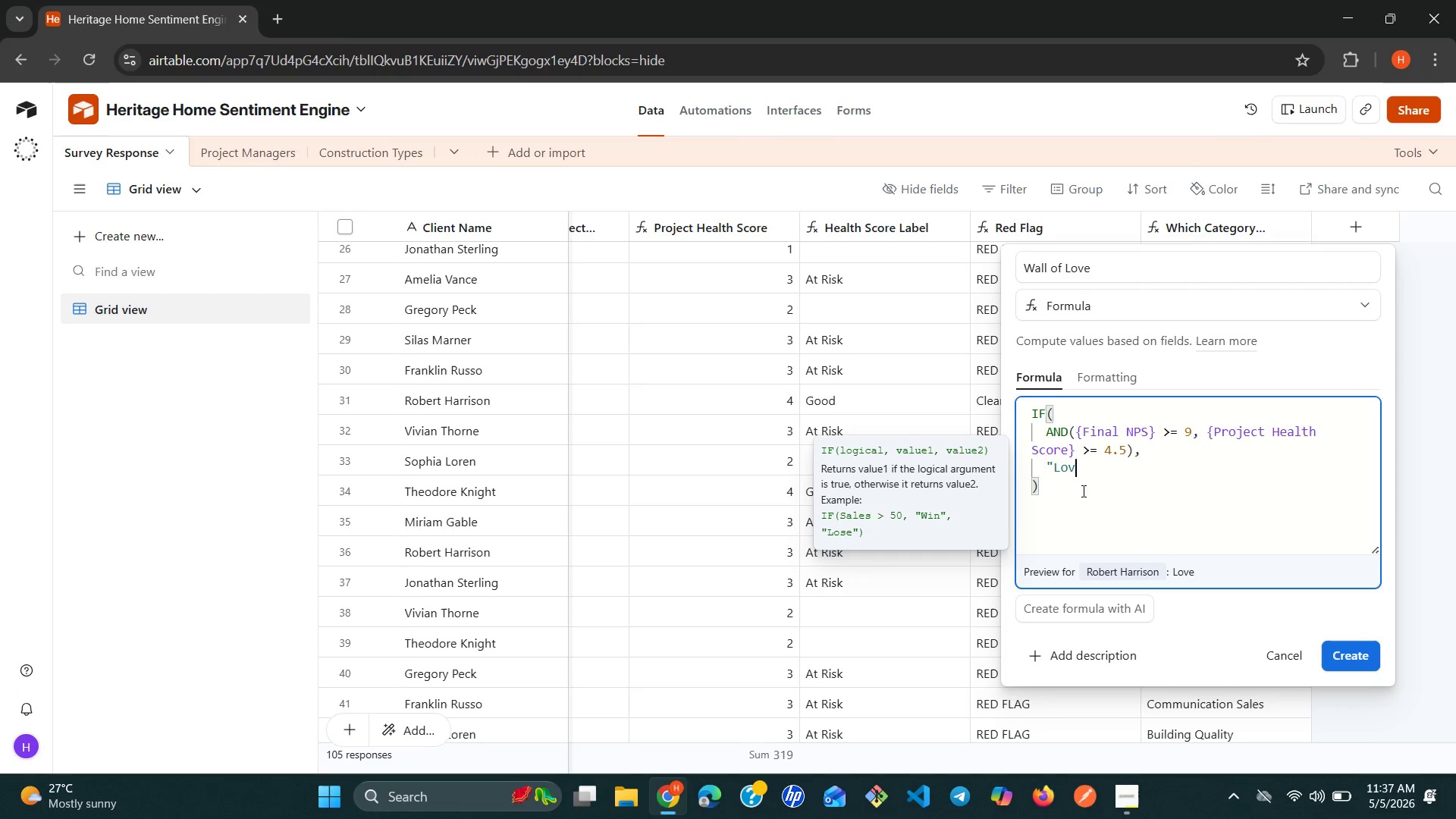 
key(Backspace)
 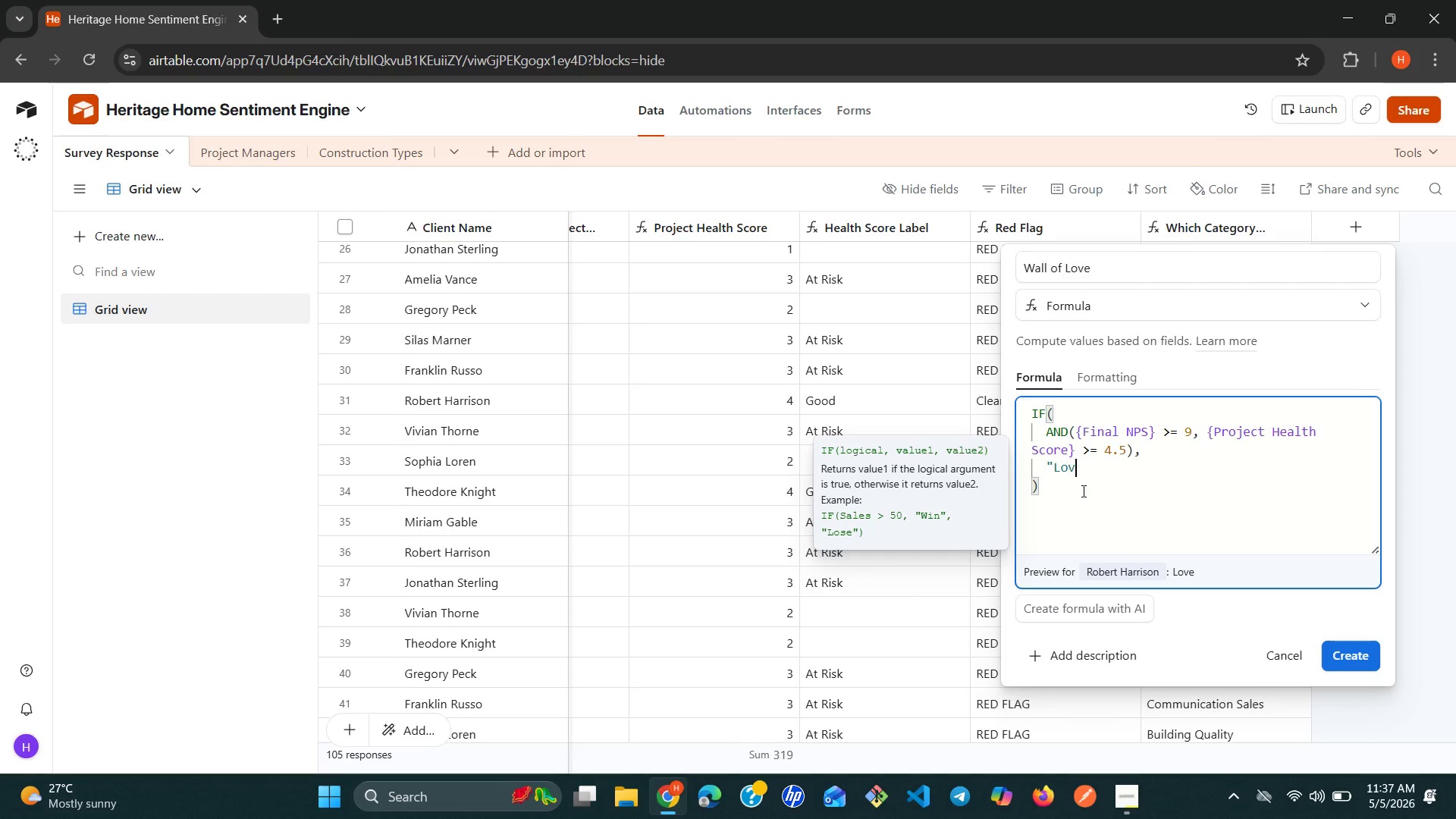 
key(Backspace)
 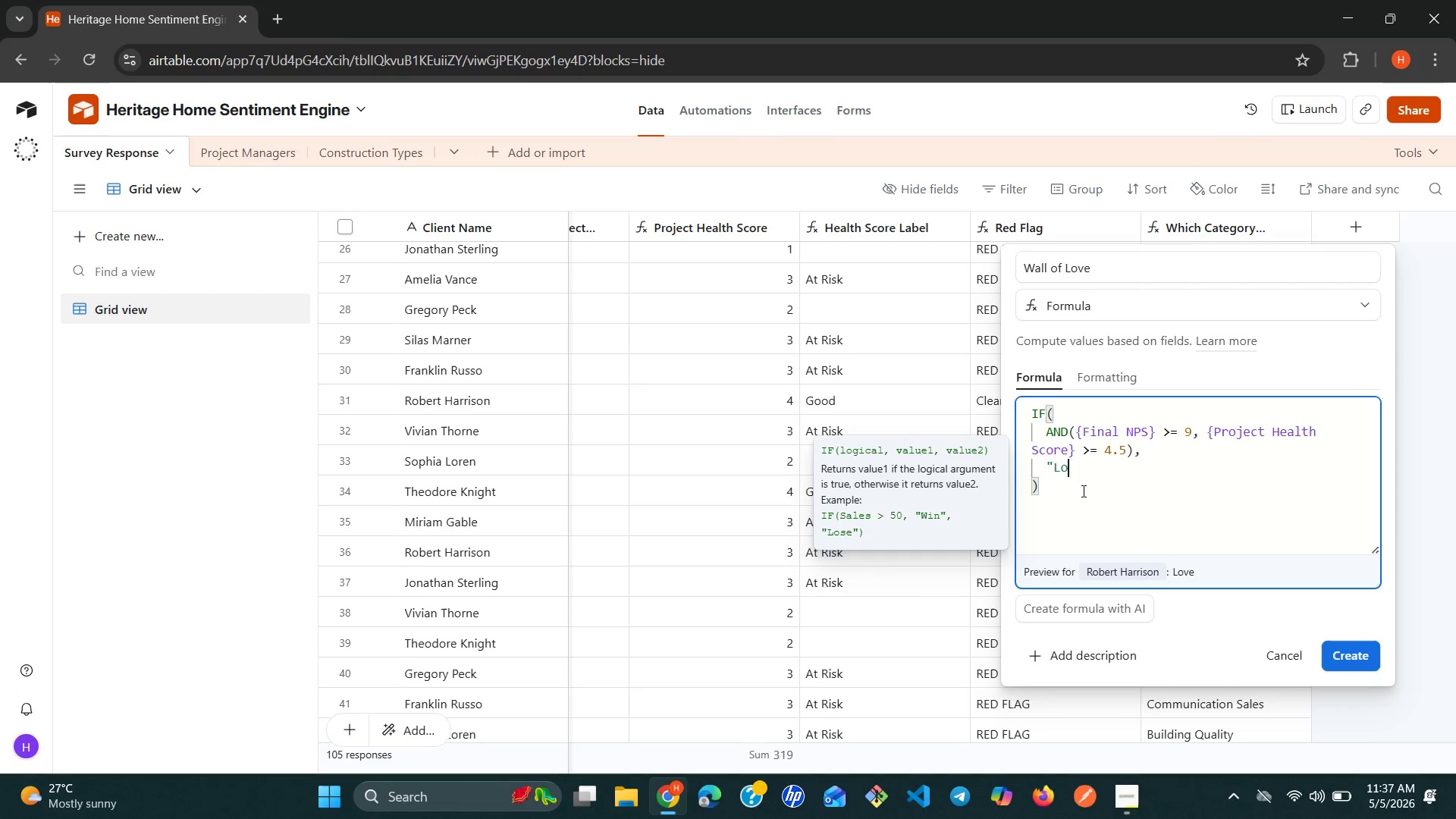 
key(Backspace)
 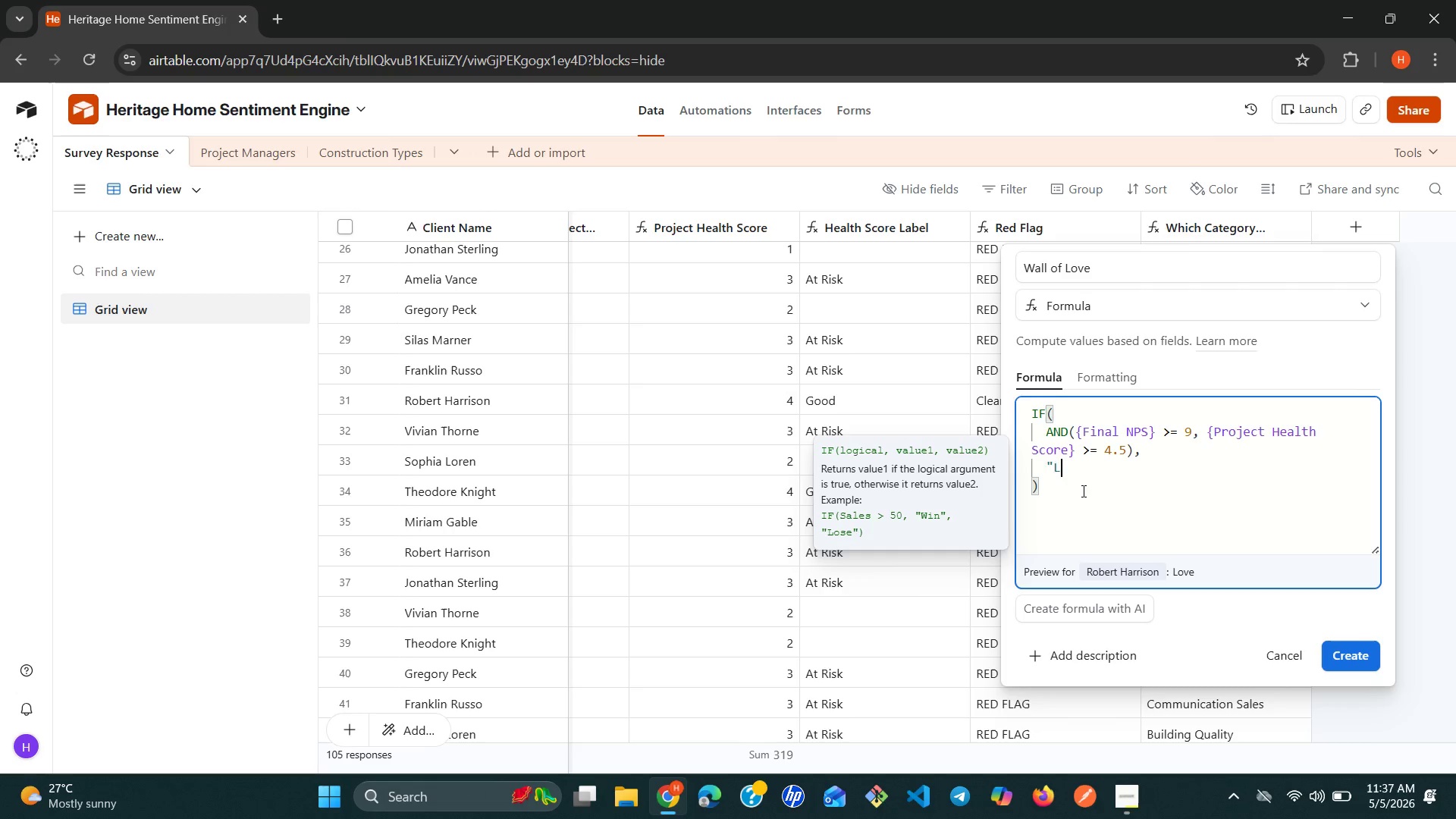 
key(Backspace)
 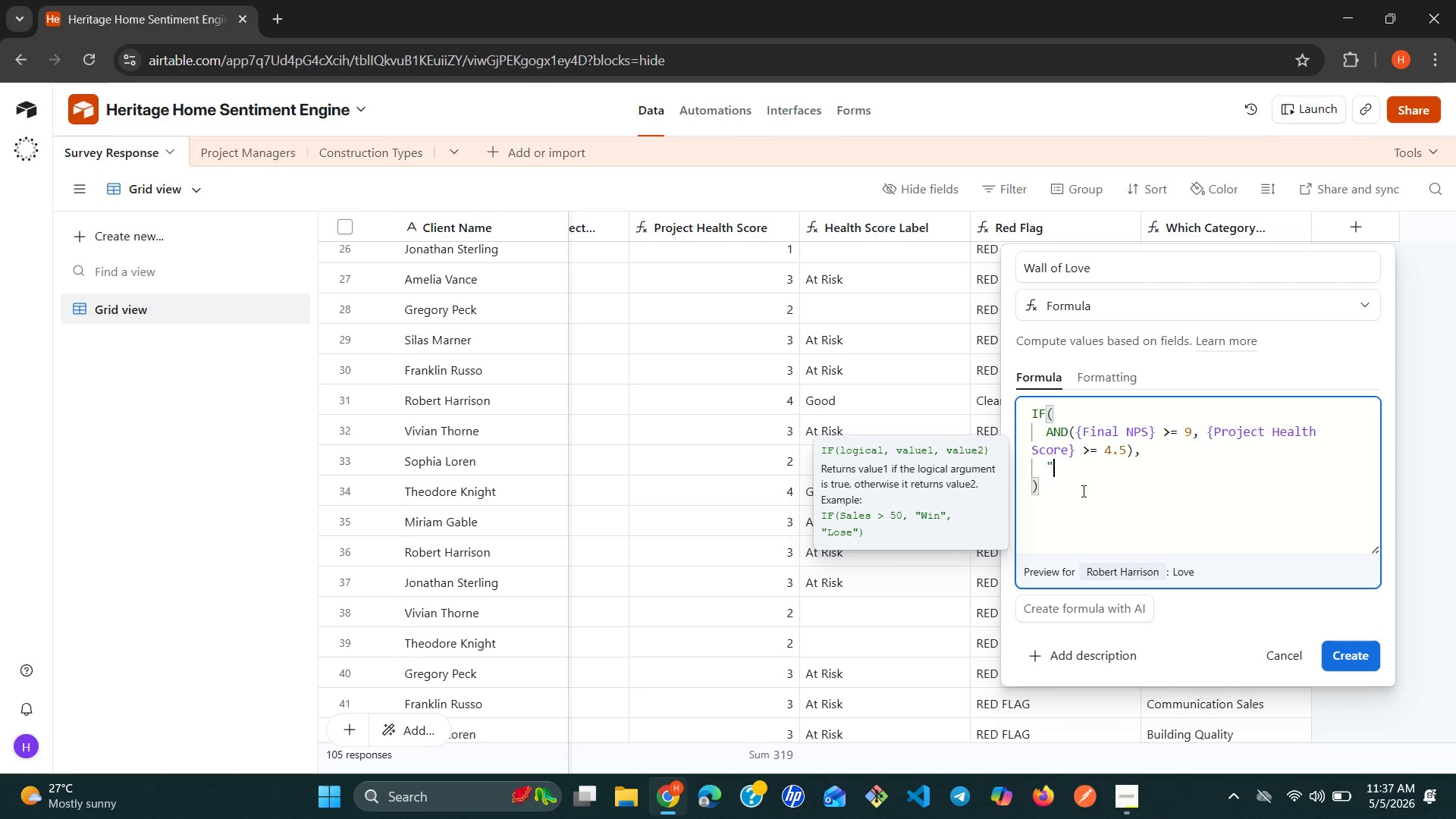 
key(Backspace)
 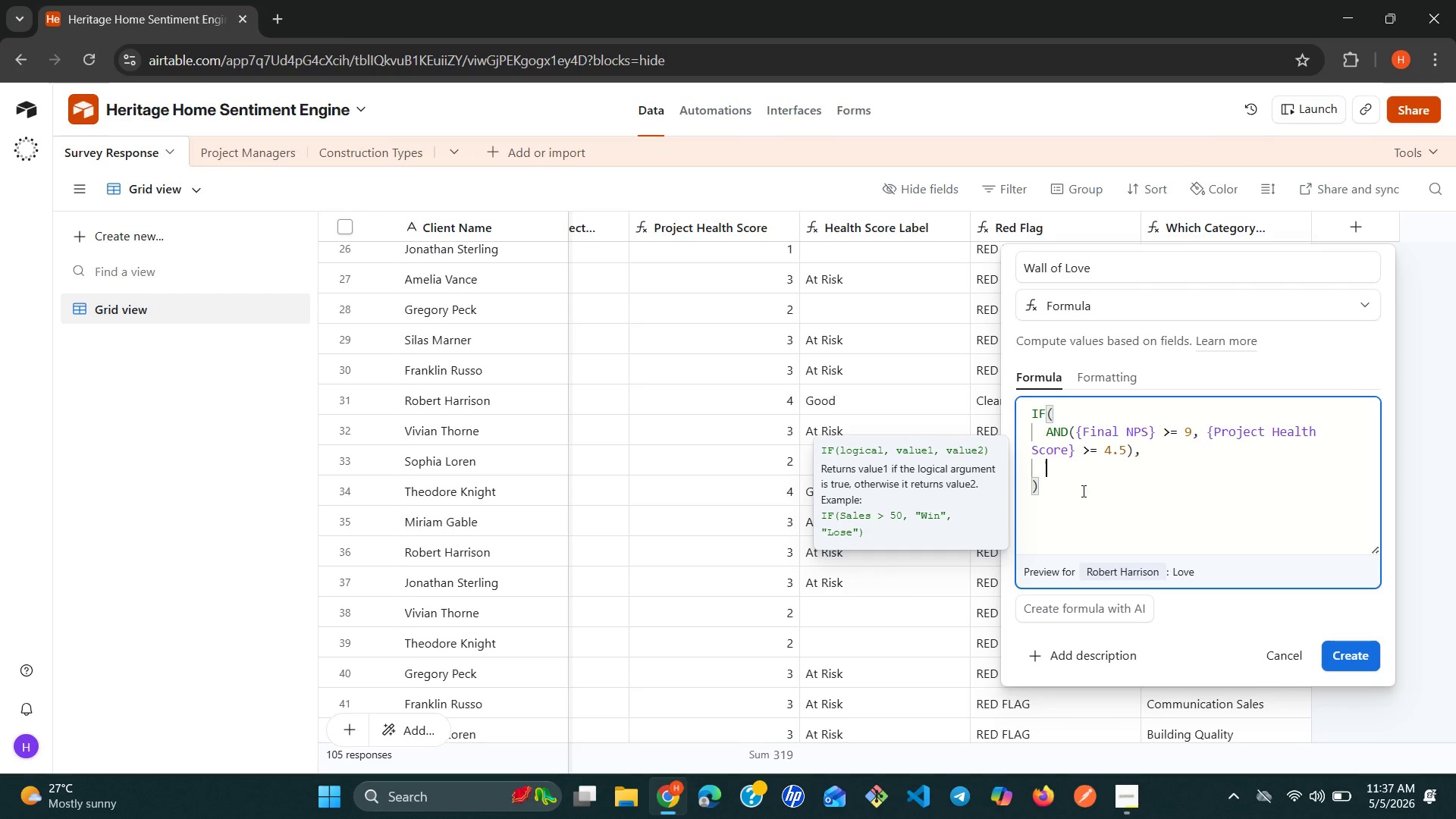 
key(Backspace)
 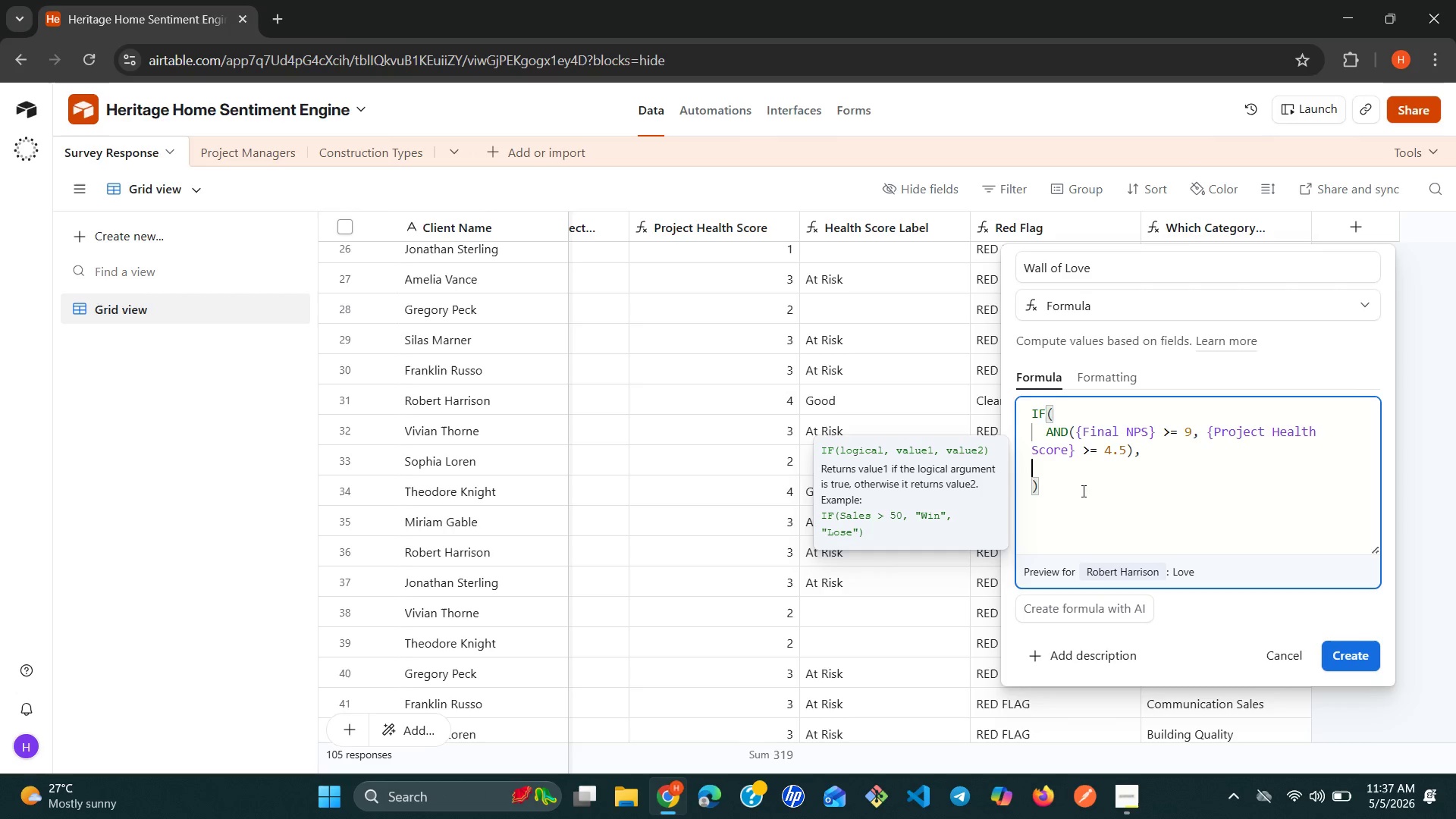 
key(Backspace)
 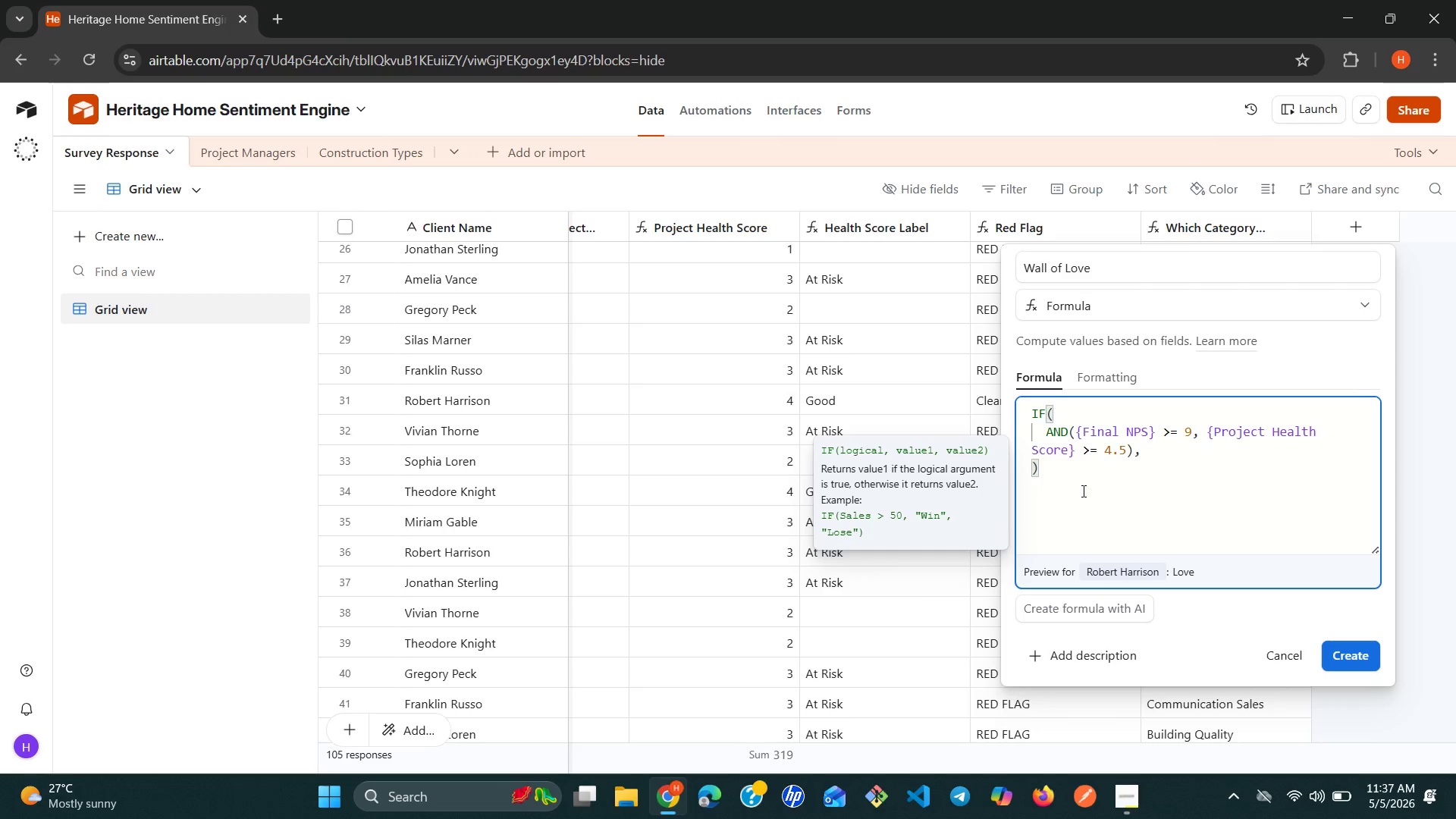 
key(Enter)
 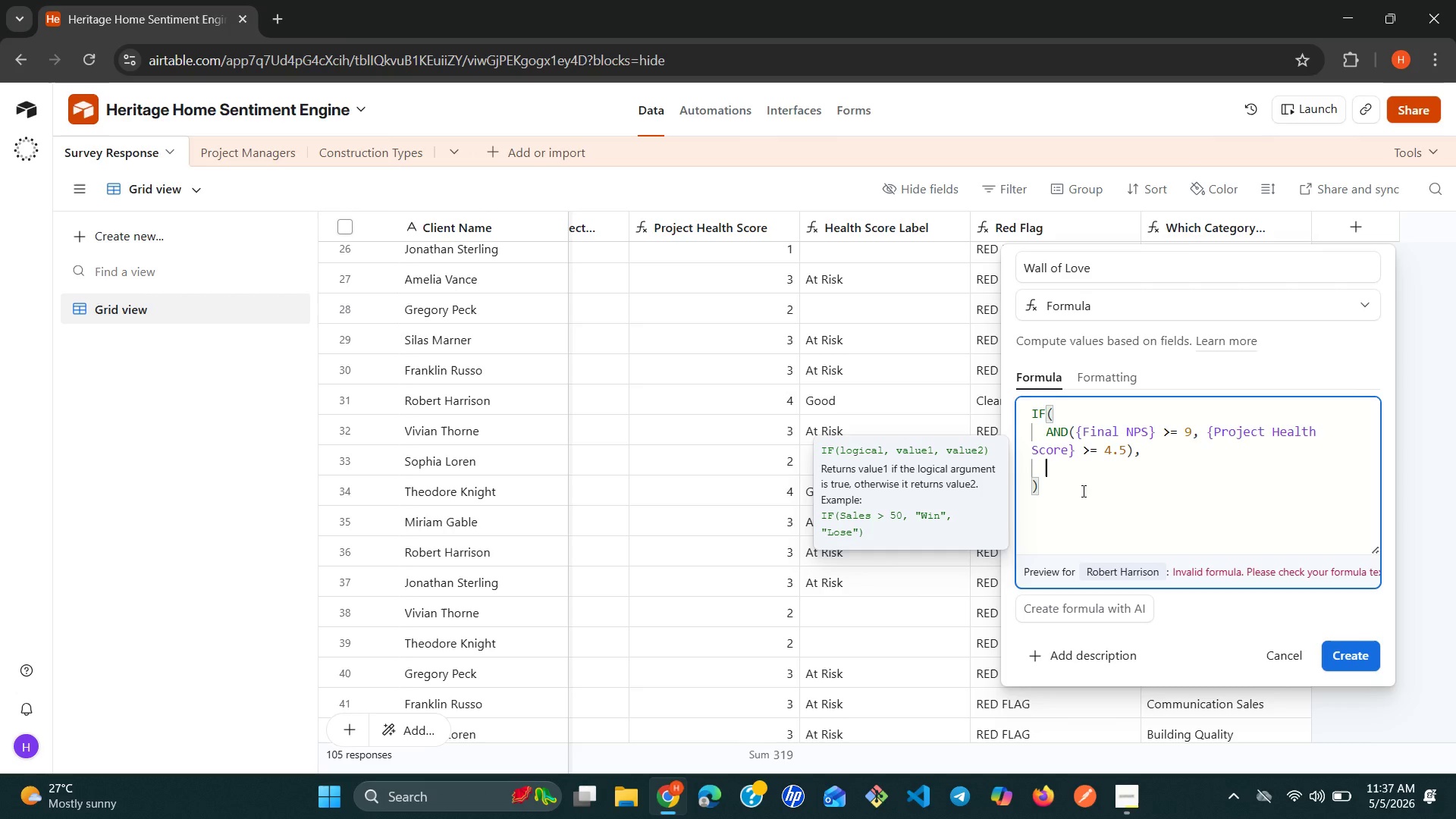 
type("Love This)
 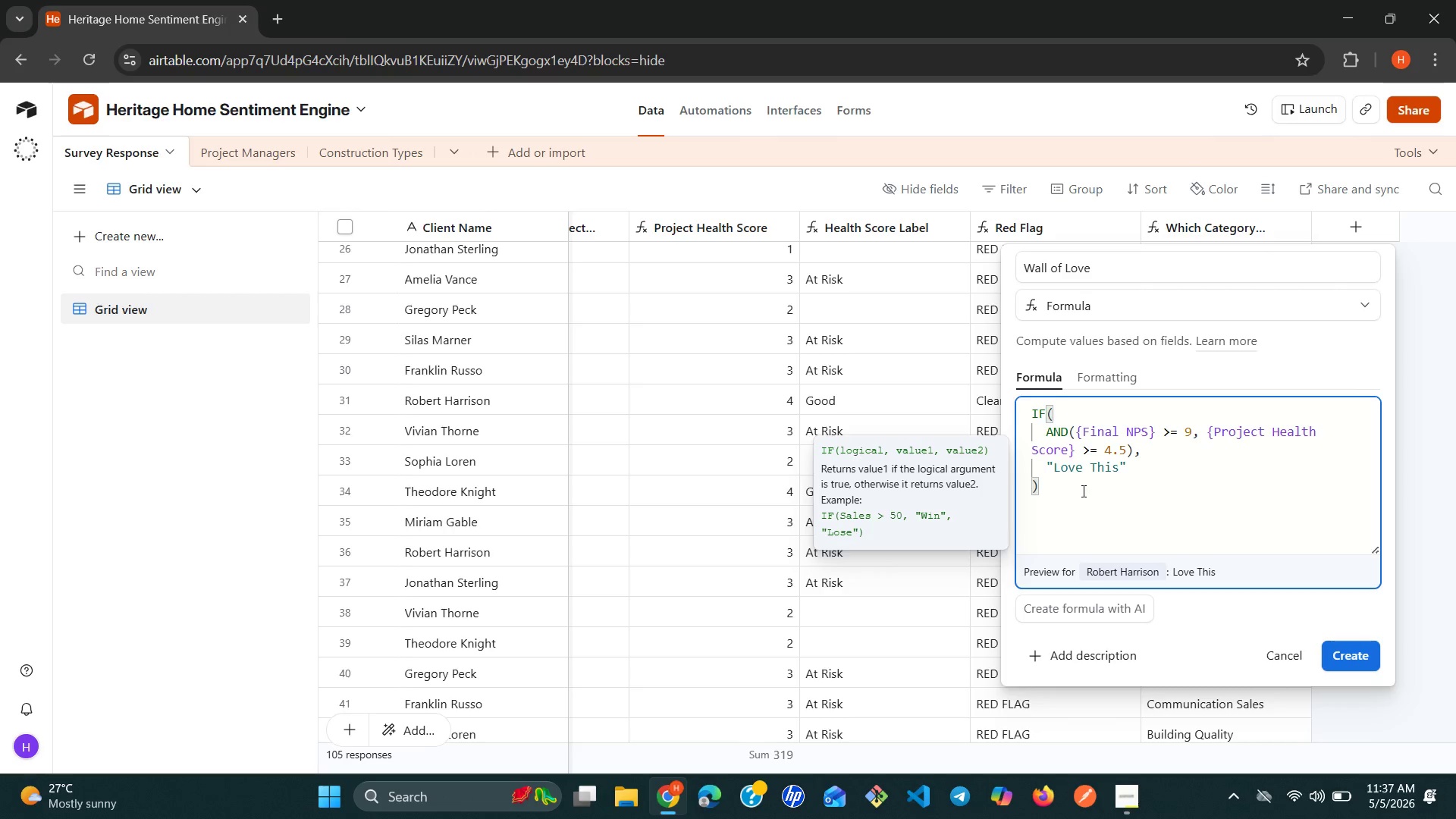 
key(ArrowRight)
 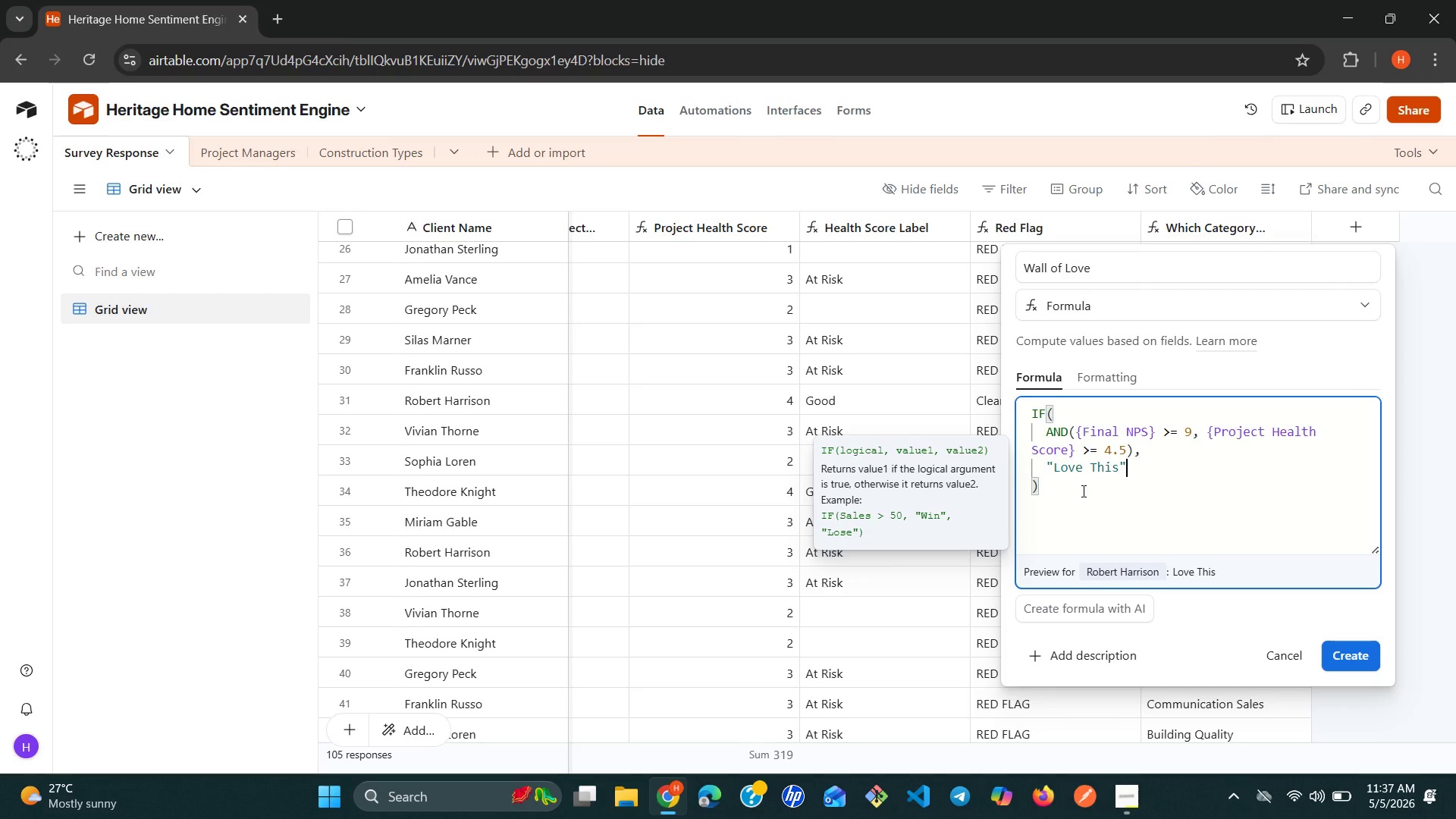 
key(Comma)
 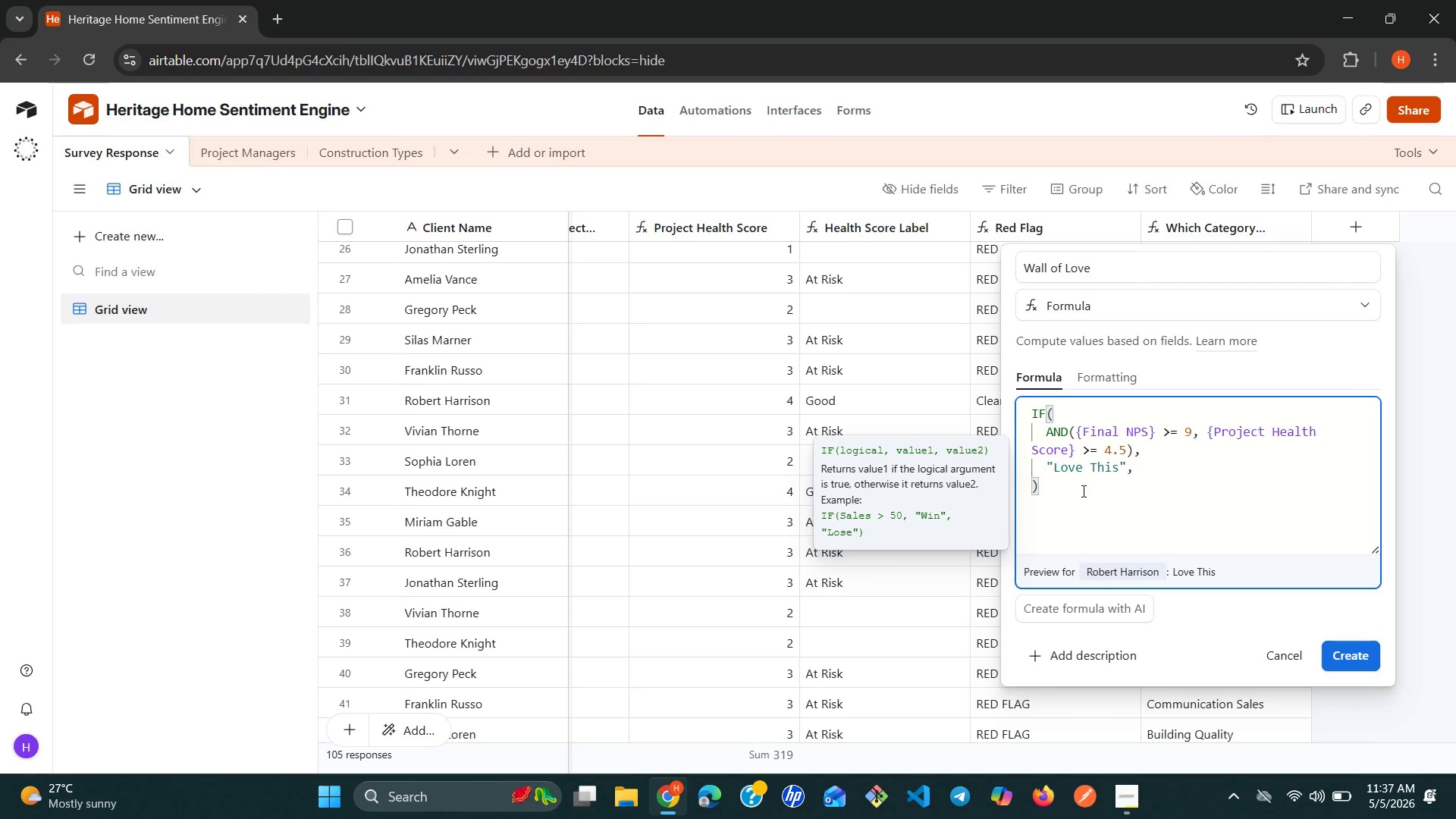 
key(Enter)
 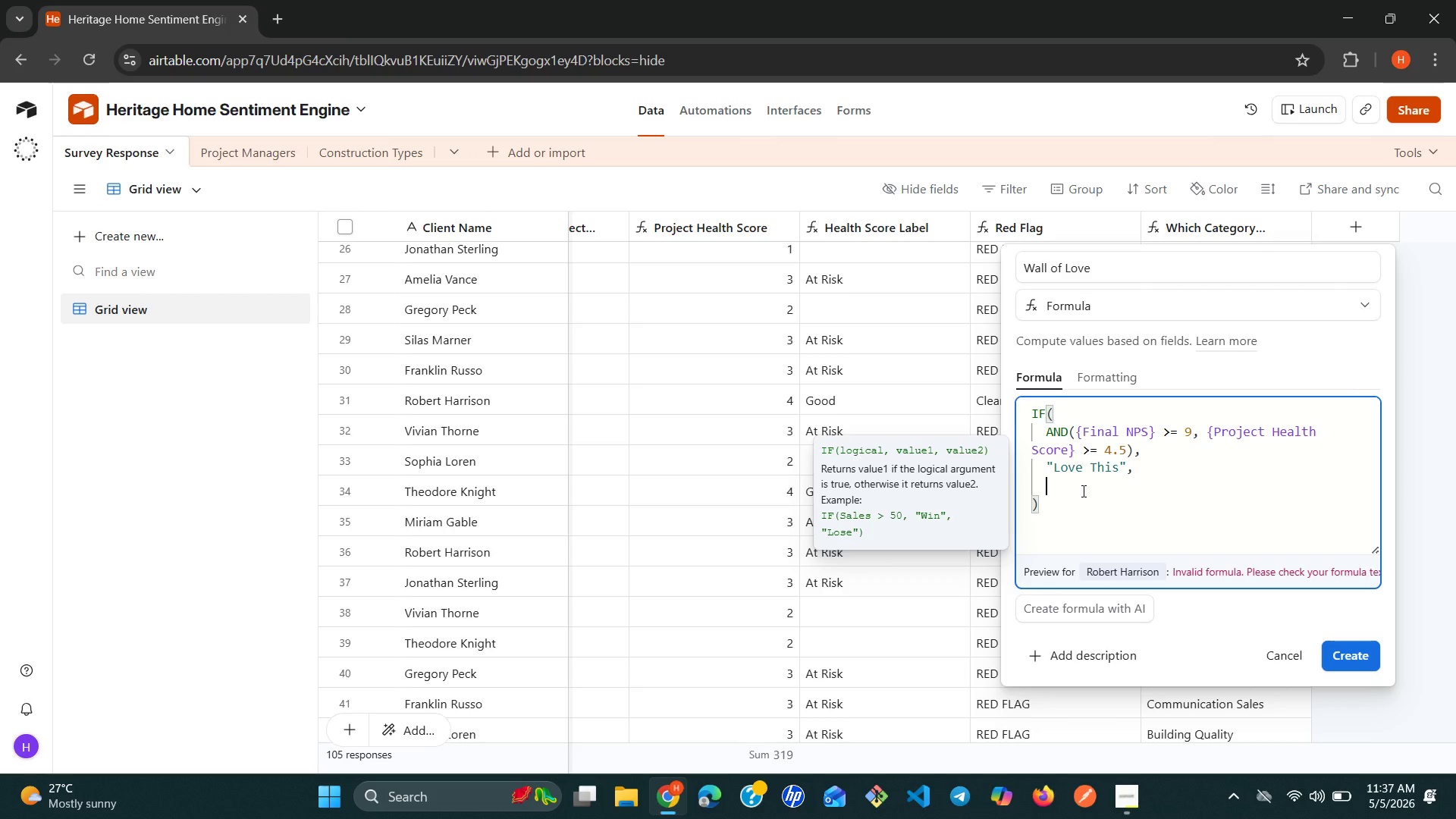 
key(Shift+ShiftRight)
 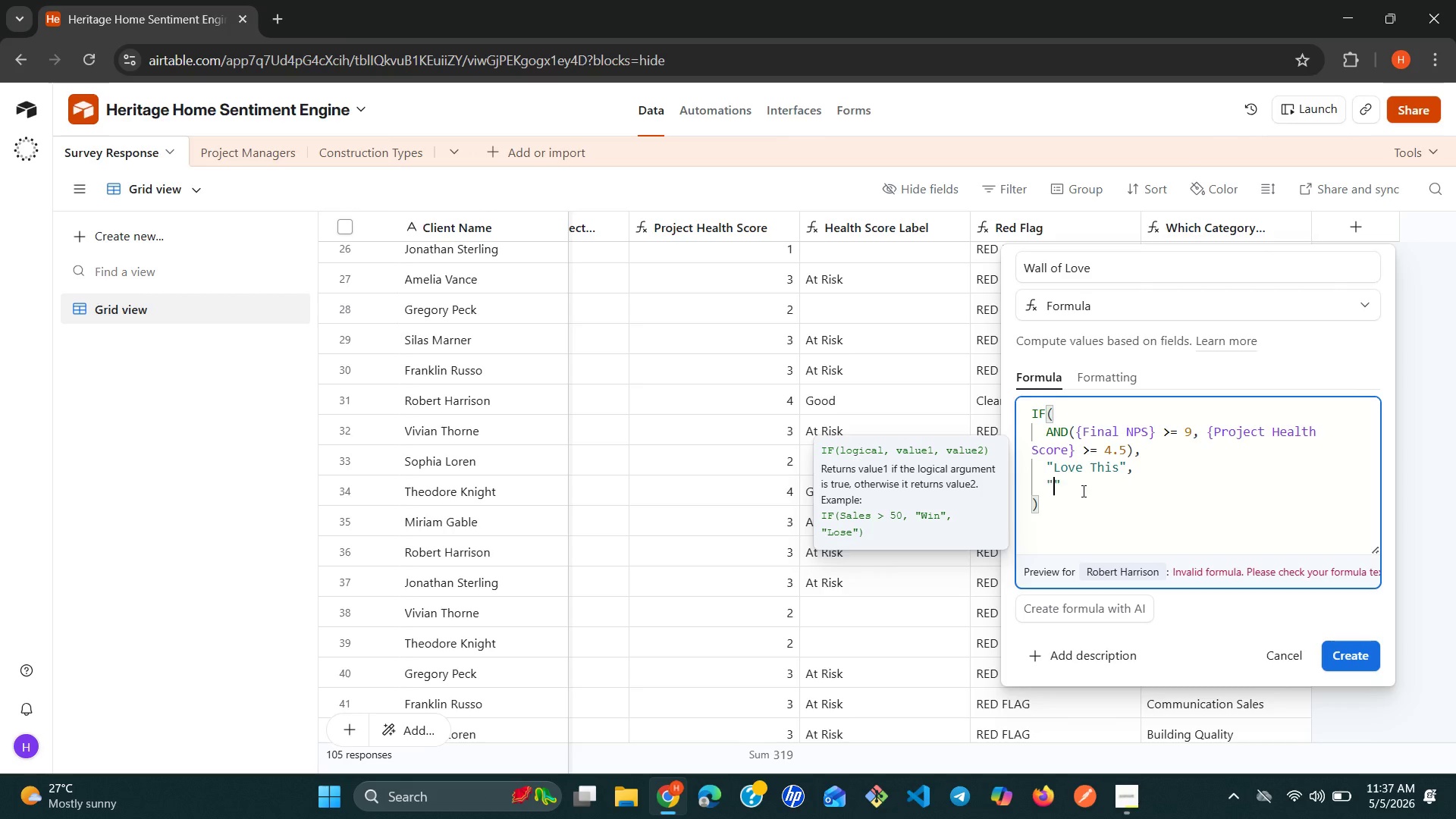 
key(Shift+Quote)
 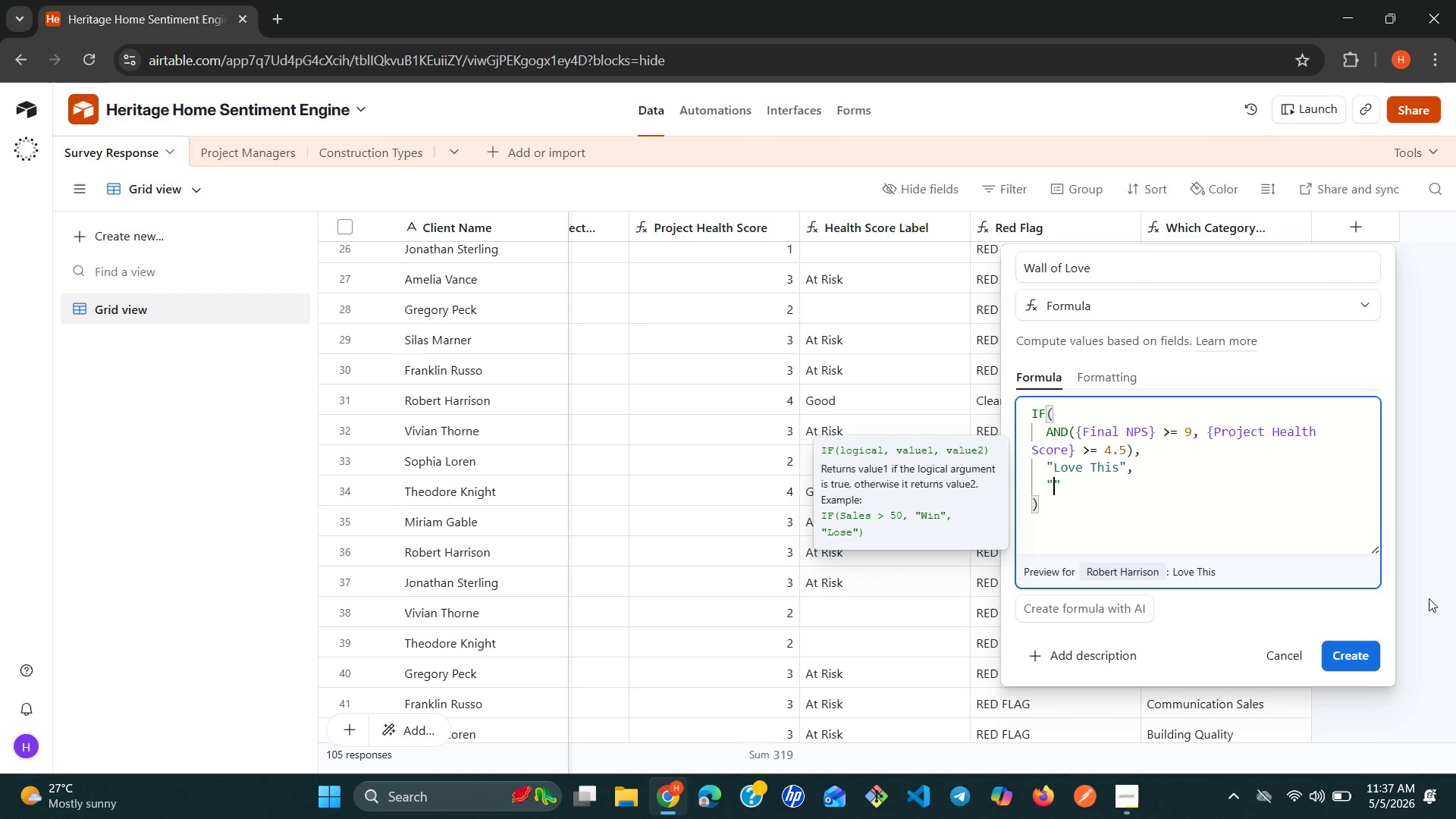 
left_click([1351, 653])
 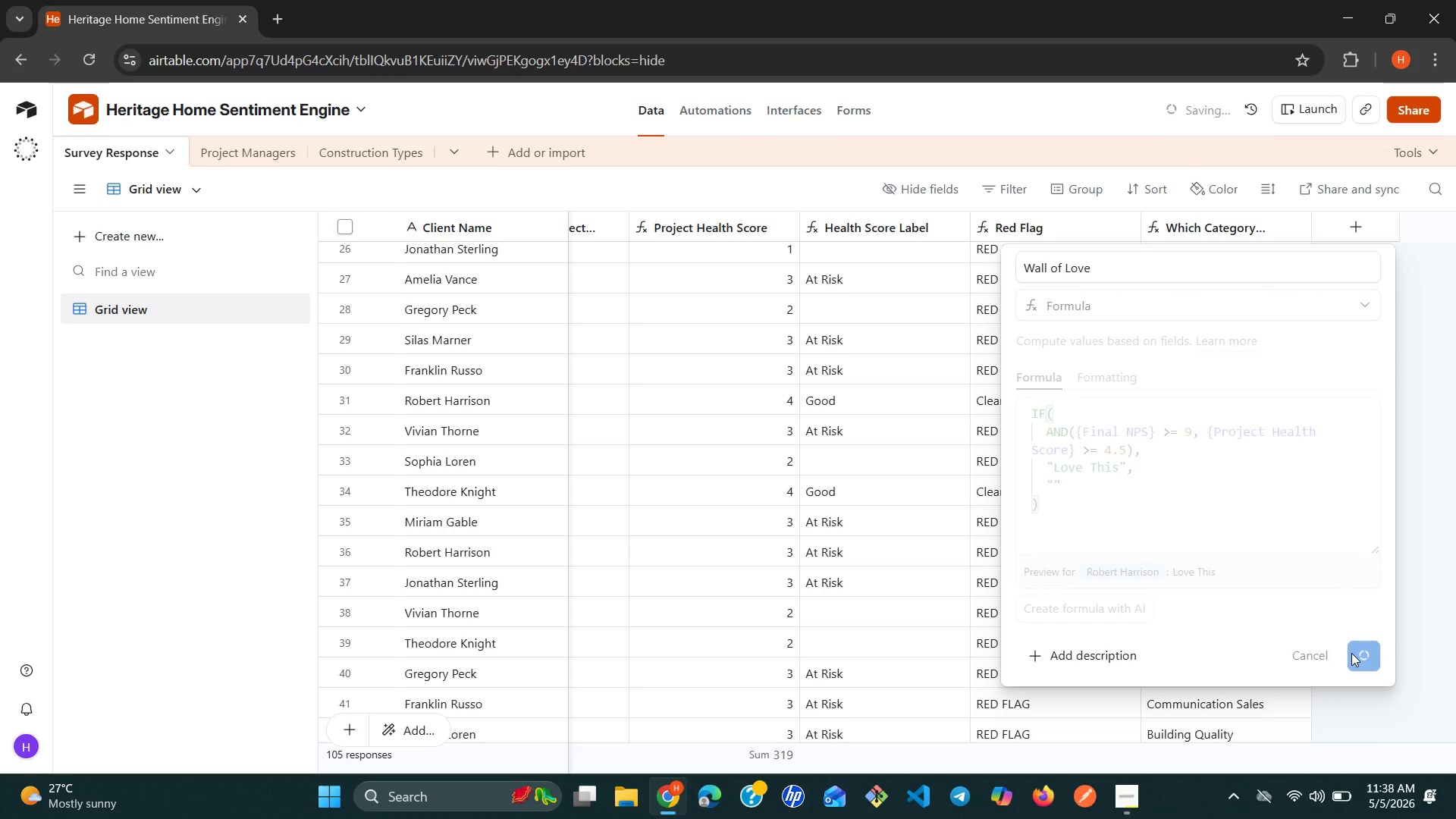 
left_click([1126, 792])